 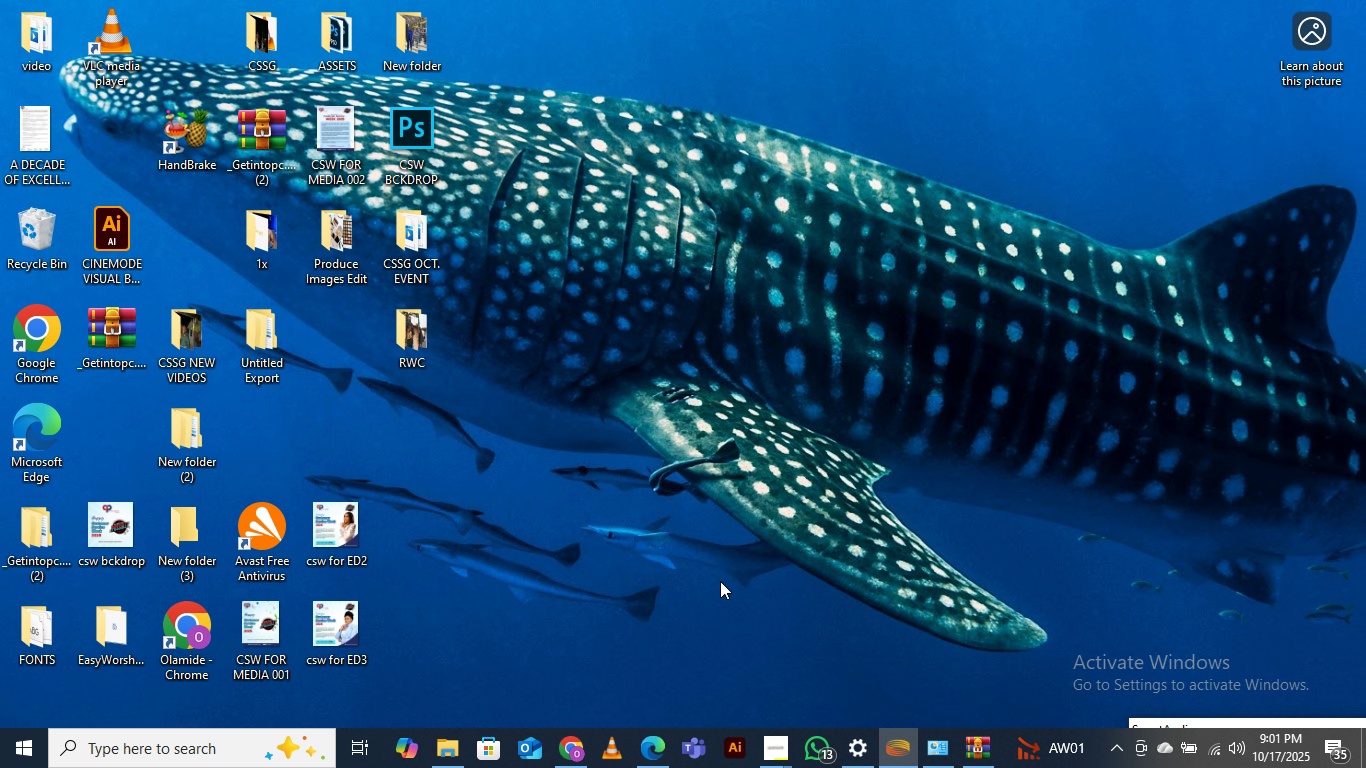 
left_click([582, 759])
 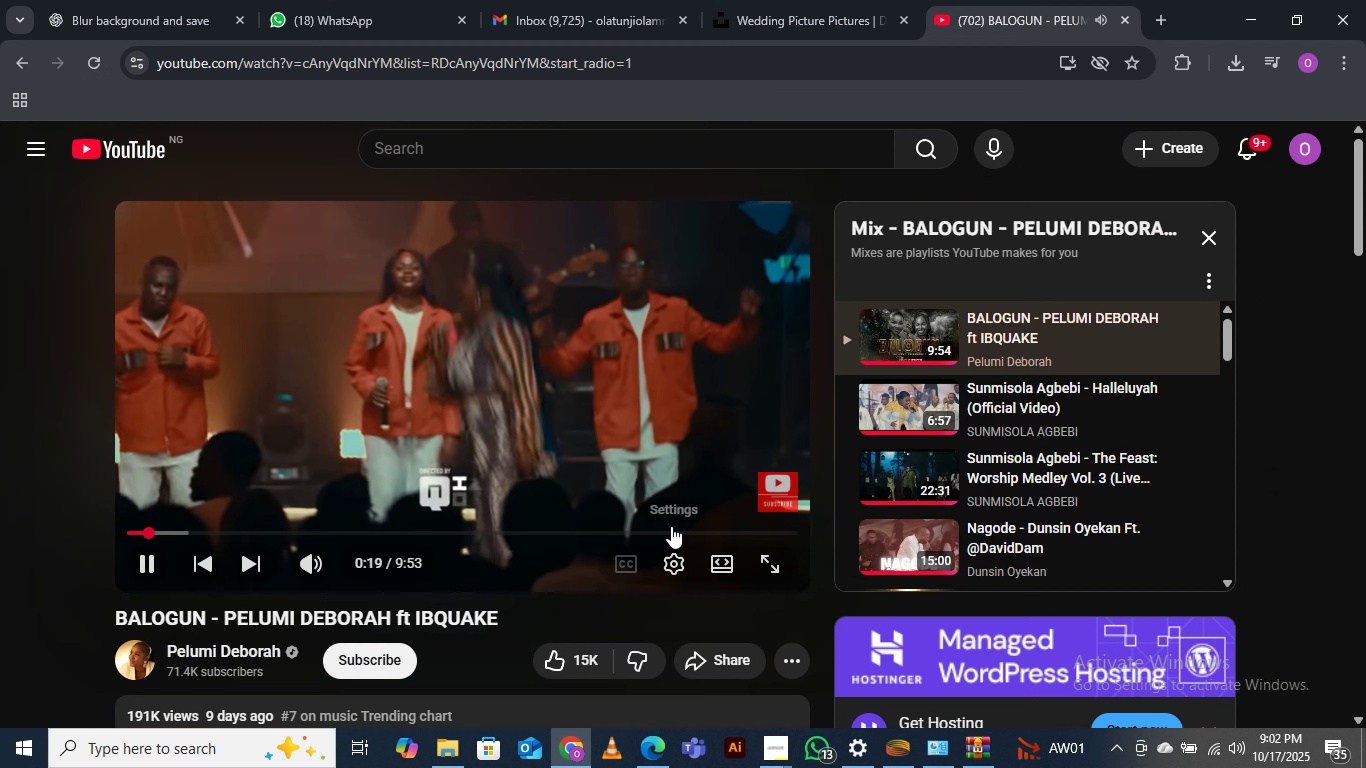 
scroll: coordinate [671, 550], scroll_direction: up, amount: 1.0
 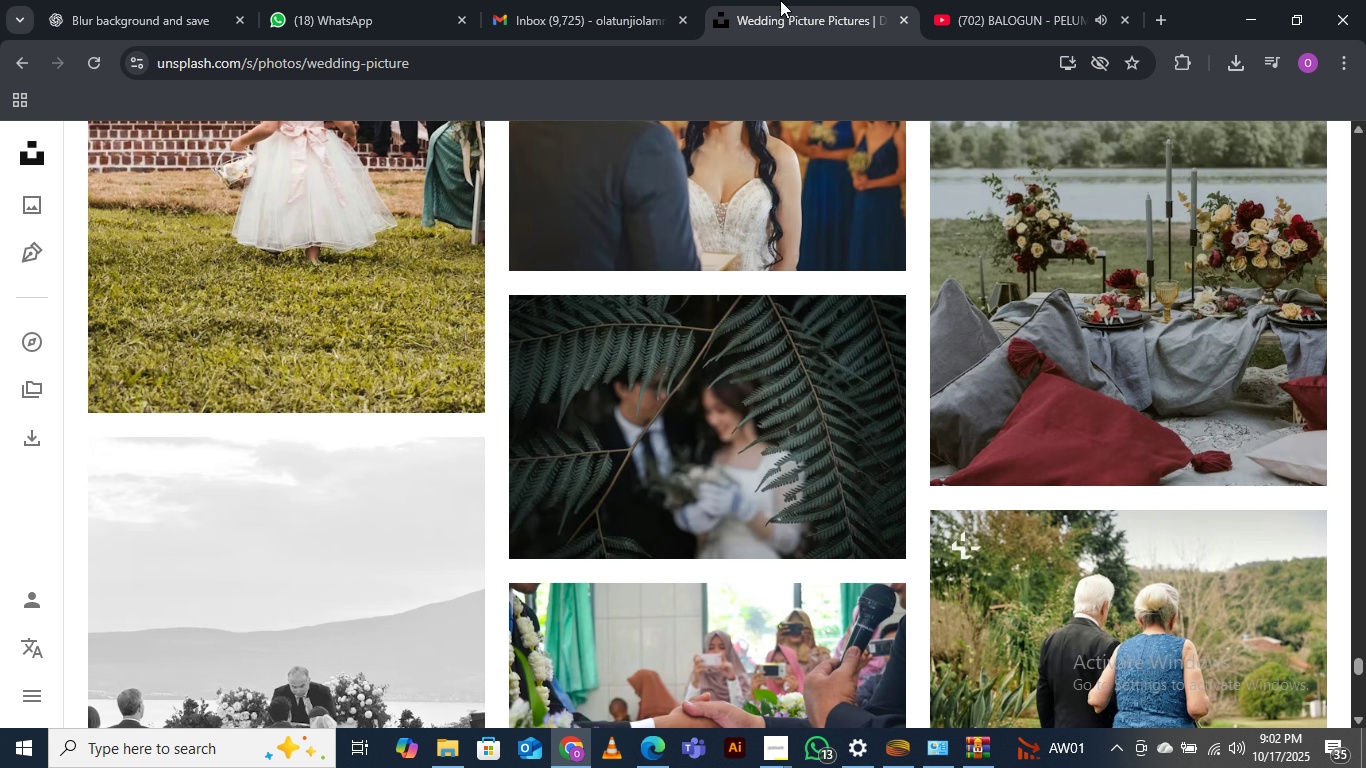 
left_click([780, 0])
 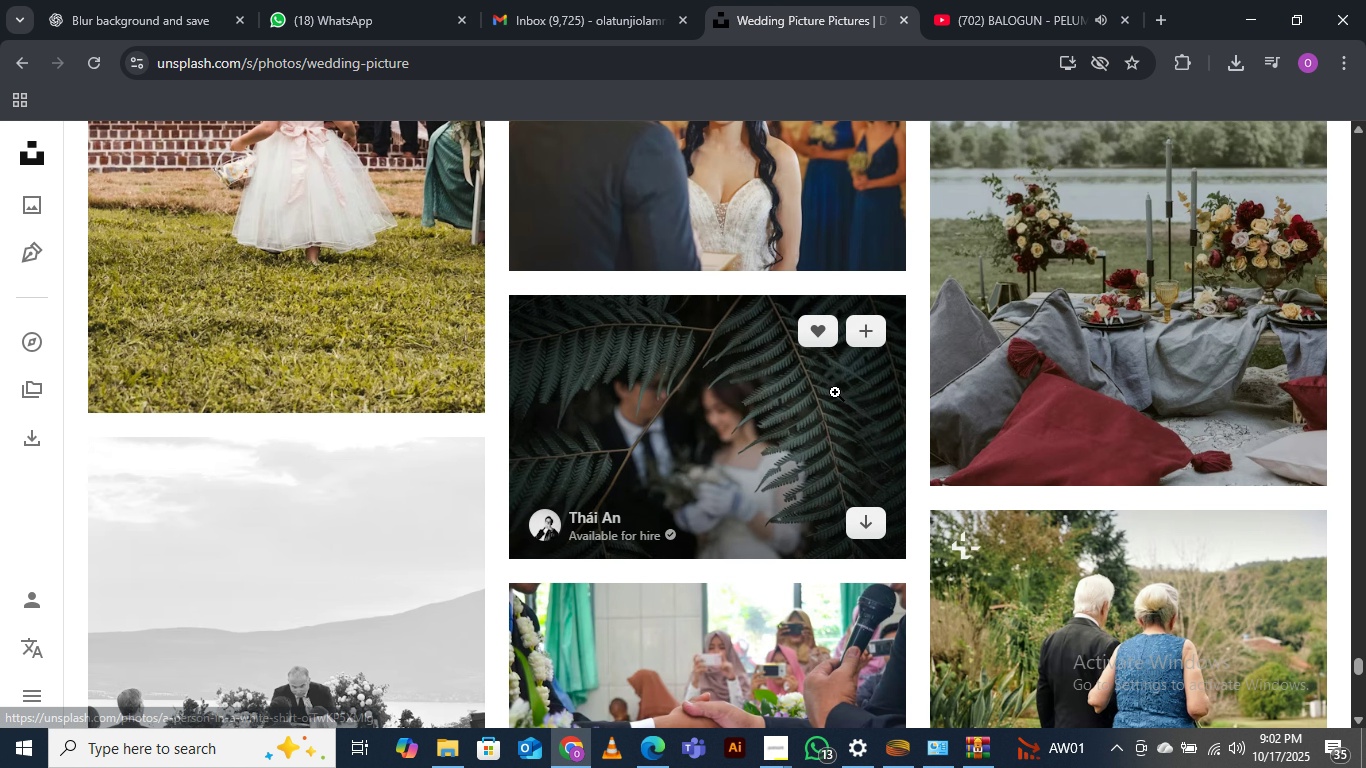 
scroll: coordinate [922, 432], scroll_direction: down, amount: 16.0
 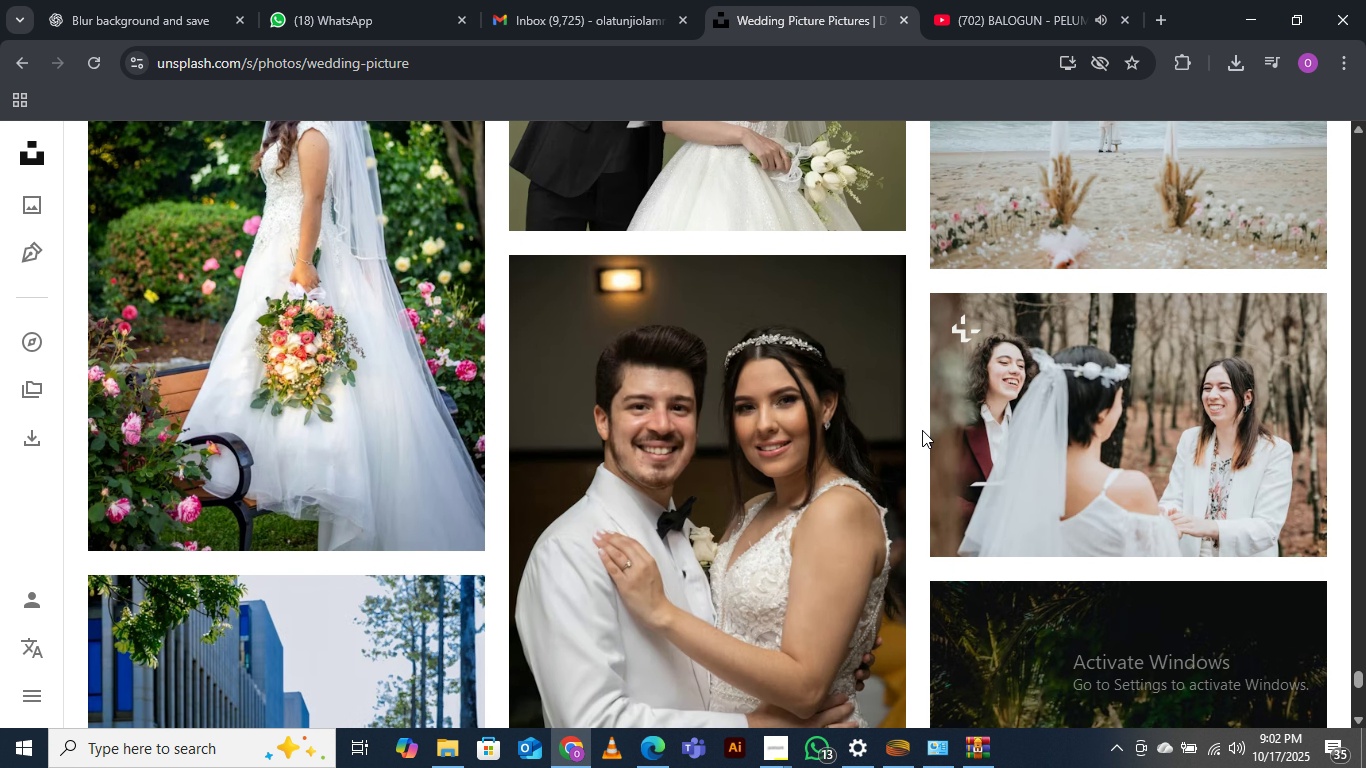 
scroll: coordinate [923, 415], scroll_direction: down, amount: 48.0
 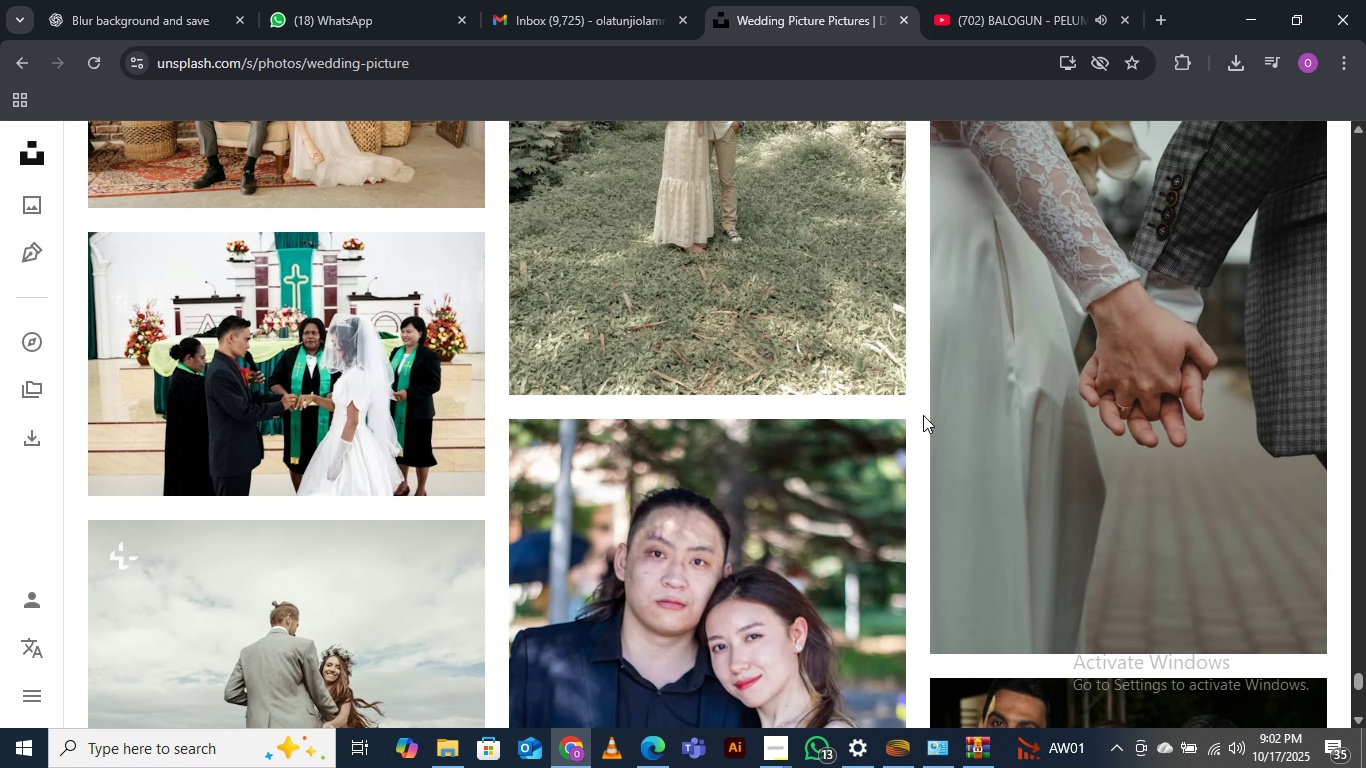 
scroll: coordinate [922, 405], scroll_direction: down, amount: 24.0
 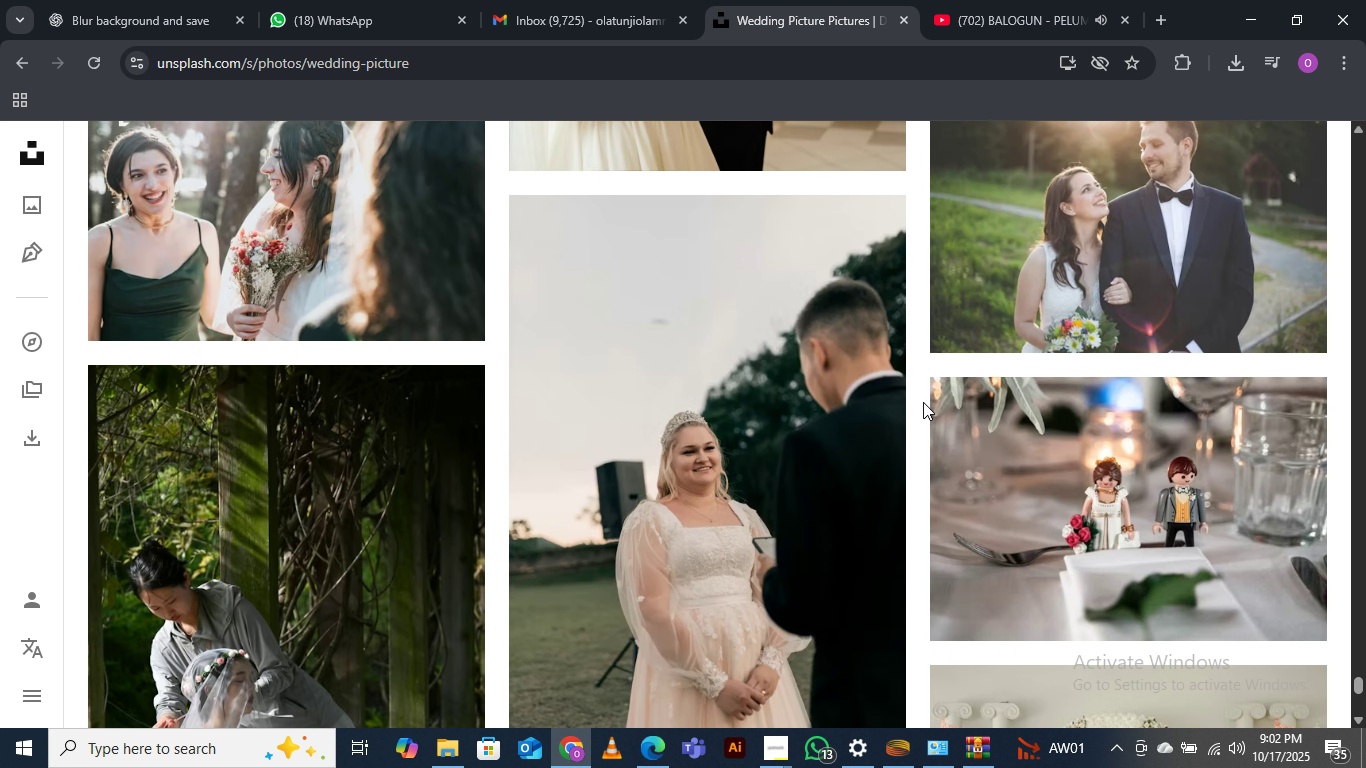 
scroll: coordinate [926, 400], scroll_direction: down, amount: 5.0
 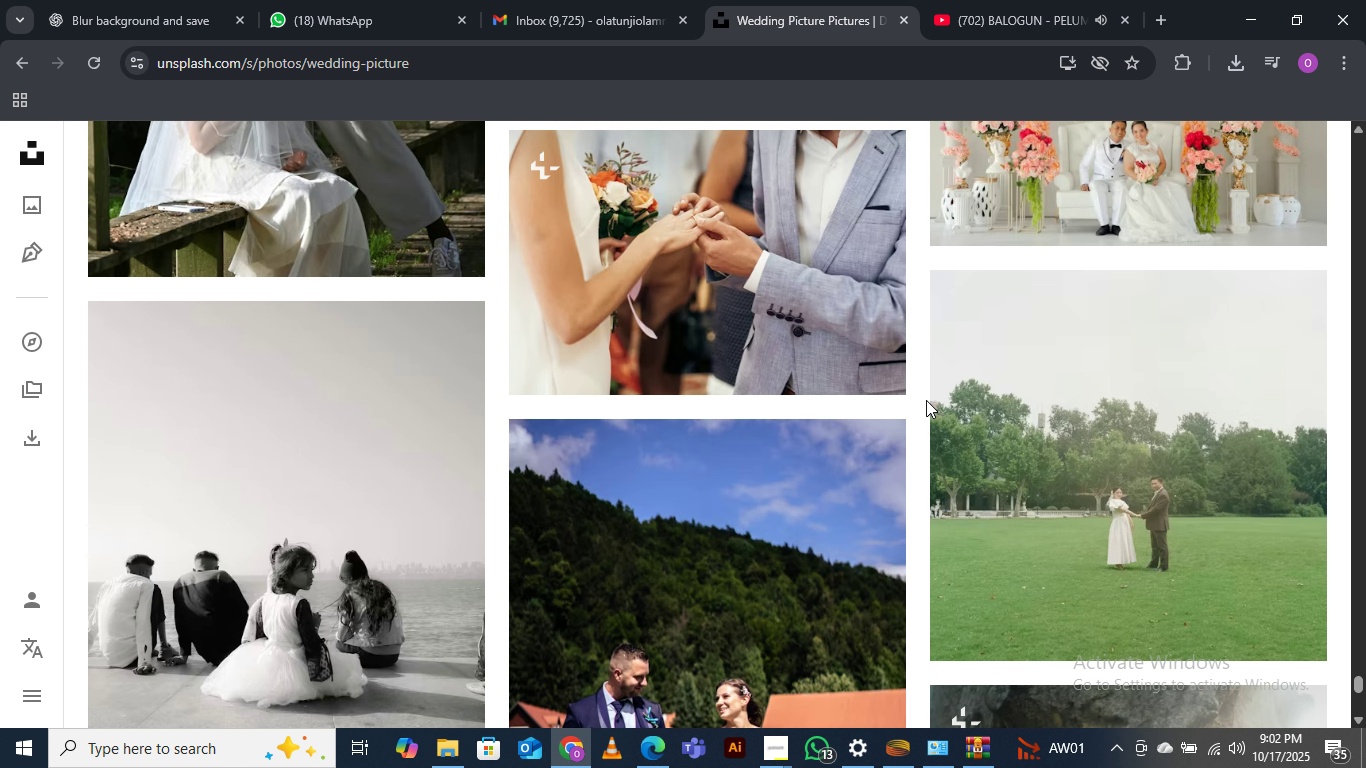 
scroll: coordinate [926, 400], scroll_direction: up, amount: 3.0
 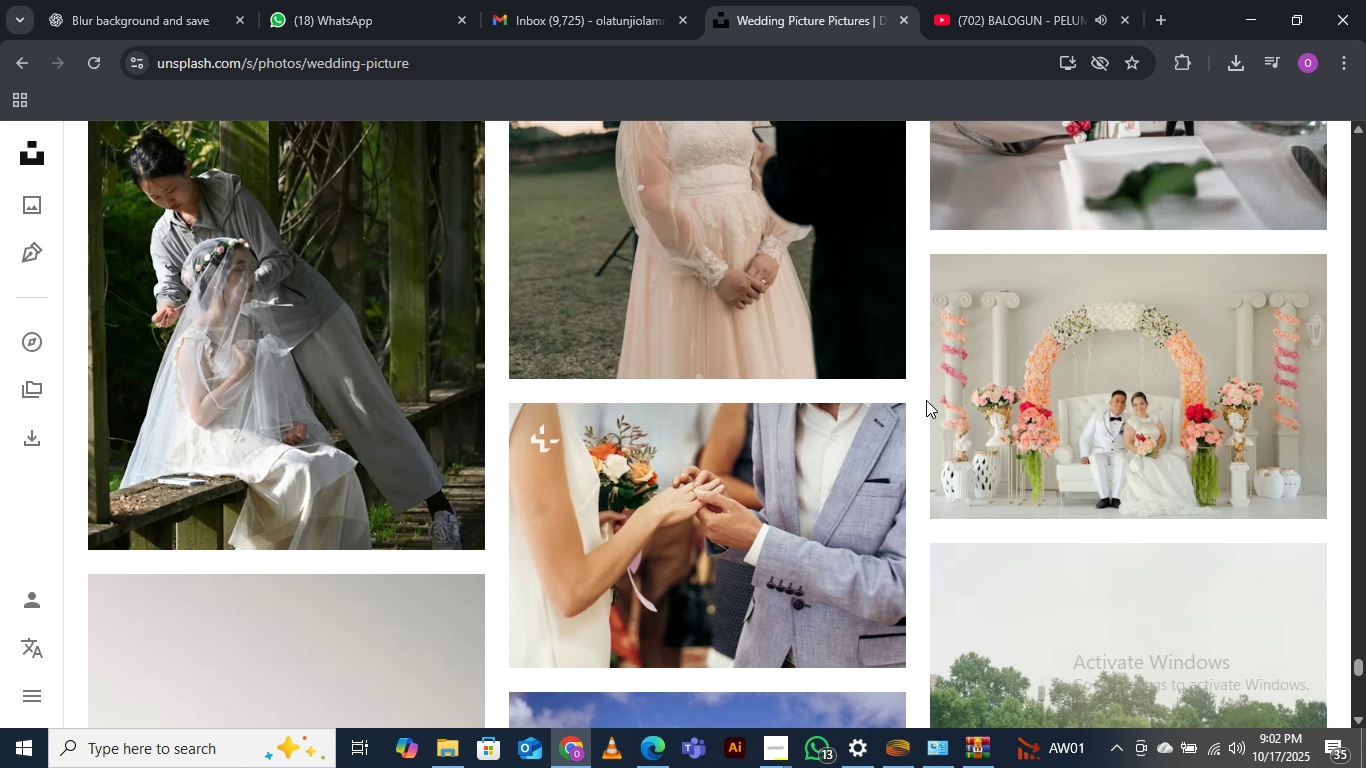 
scroll: coordinate [912, 393], scroll_direction: down, amount: 33.0
 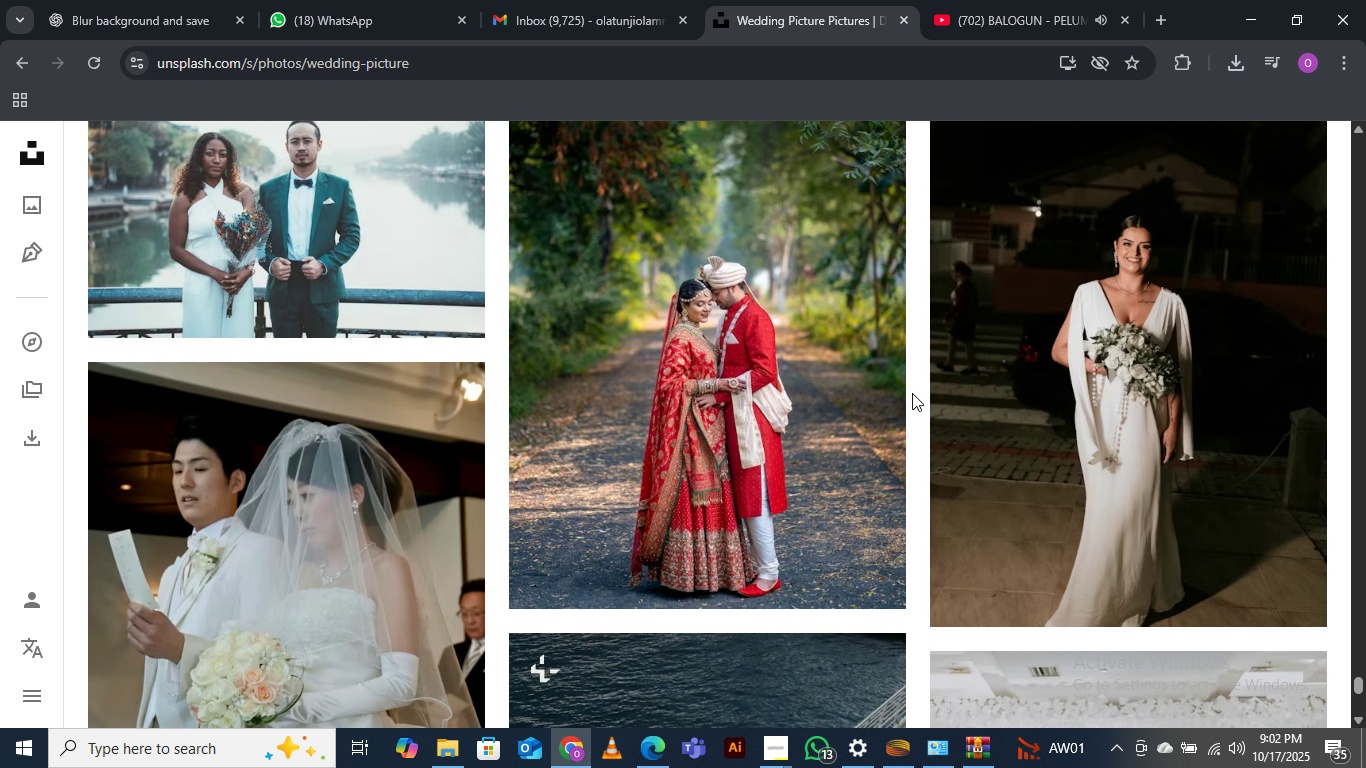 
scroll: coordinate [913, 390], scroll_direction: up, amount: 2.0
 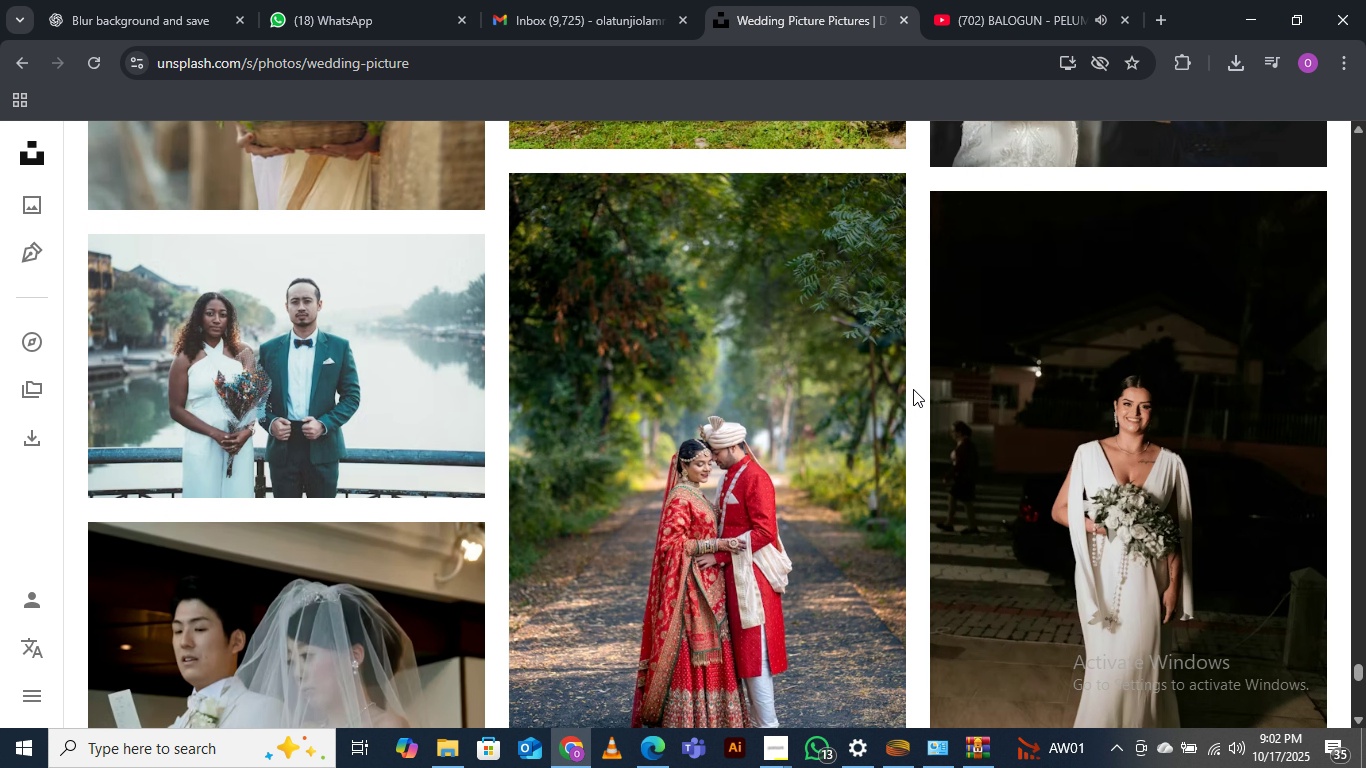 
scroll: coordinate [920, 392], scroll_direction: down, amount: 16.0
 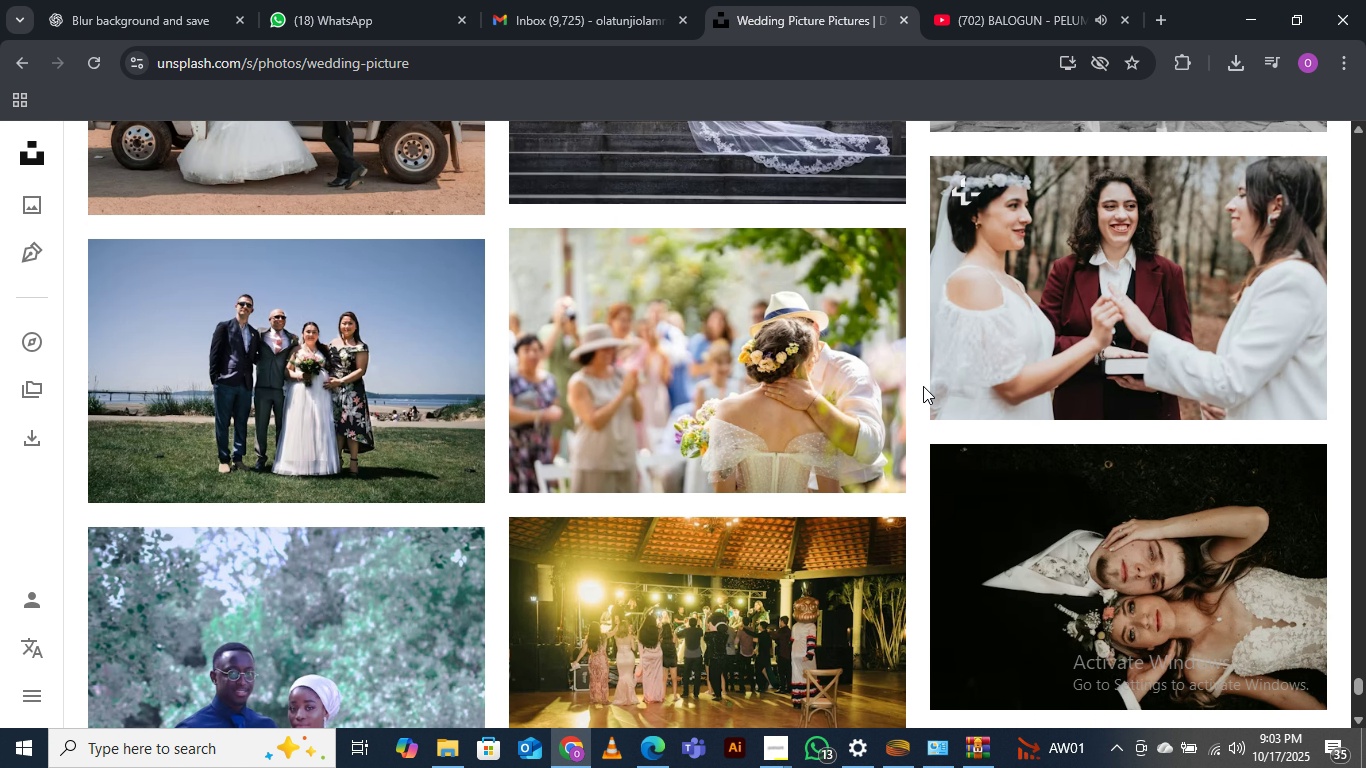 
scroll: coordinate [927, 375], scroll_direction: down, amount: 10.0
 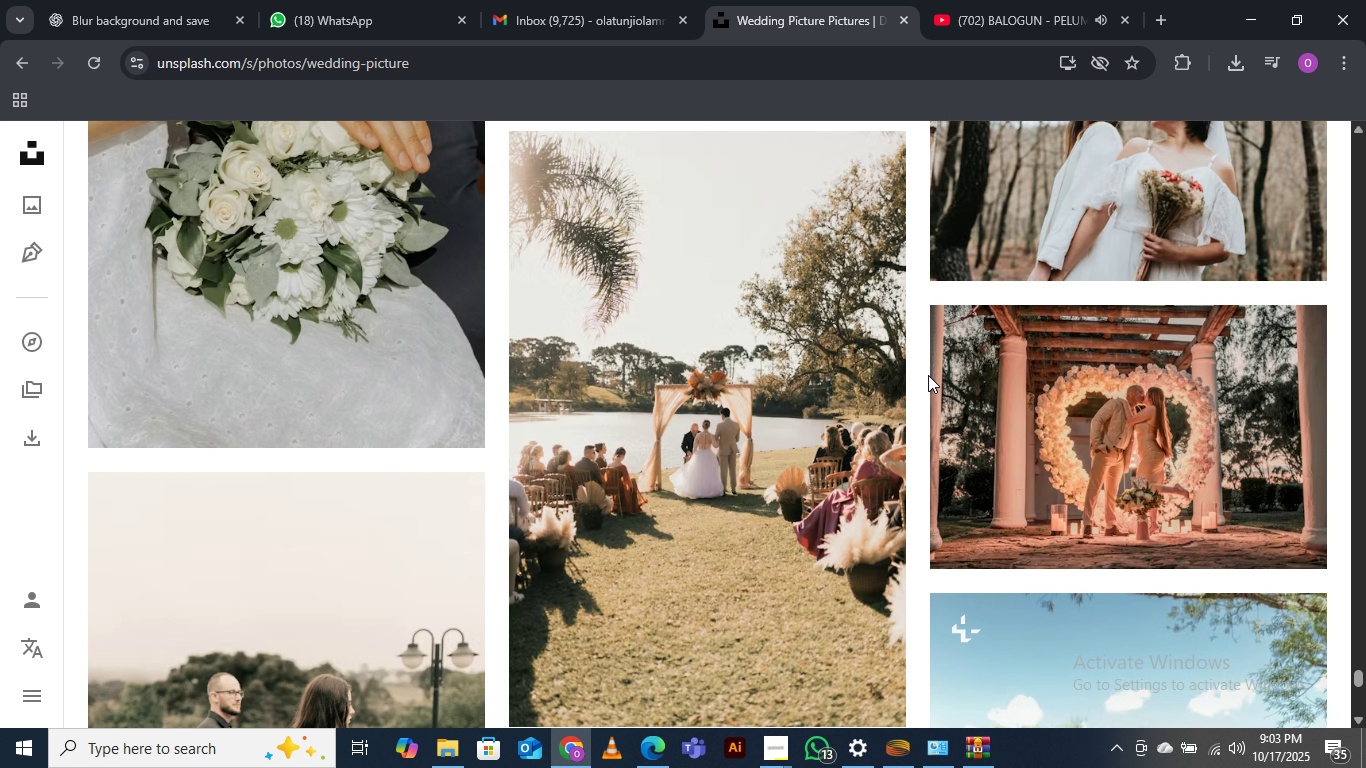 
scroll: coordinate [928, 375], scroll_direction: up, amount: 2.0
 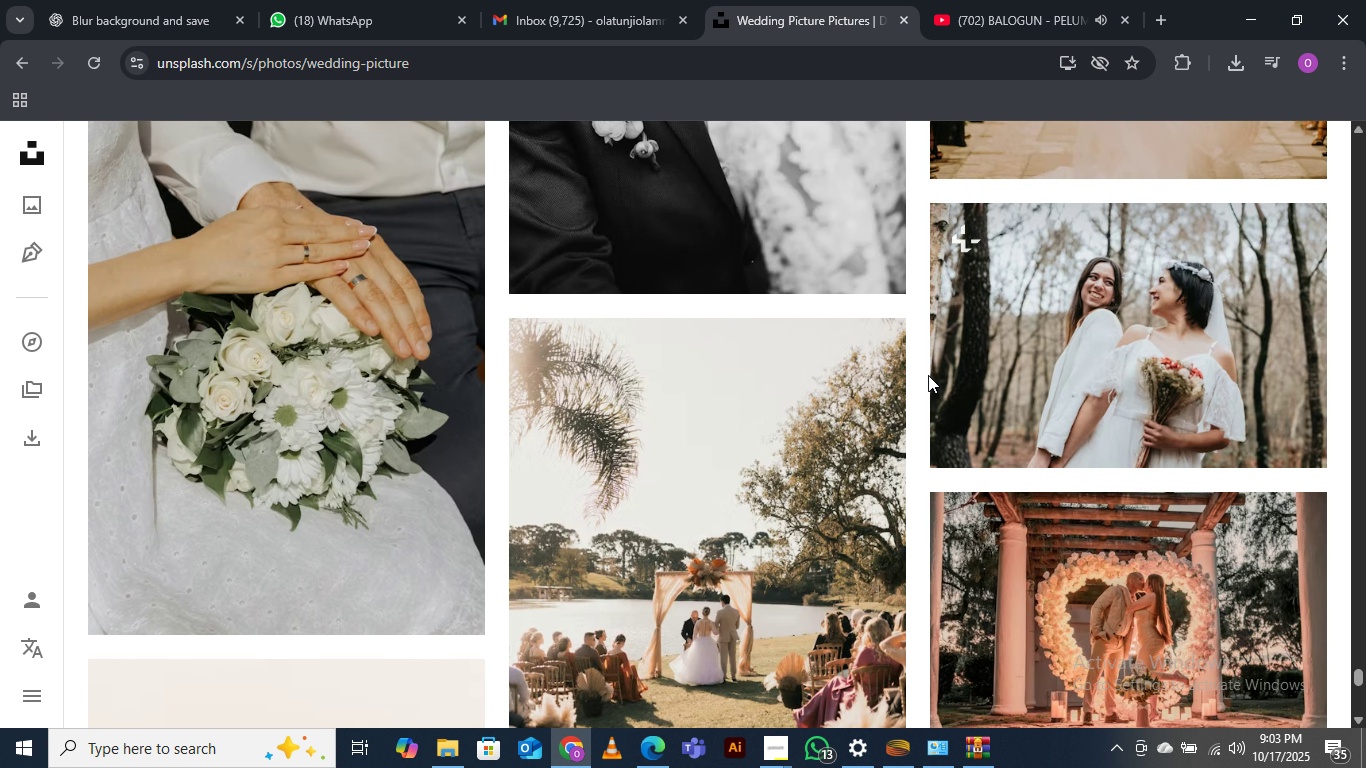 
scroll: coordinate [929, 374], scroll_direction: down, amount: 18.0
 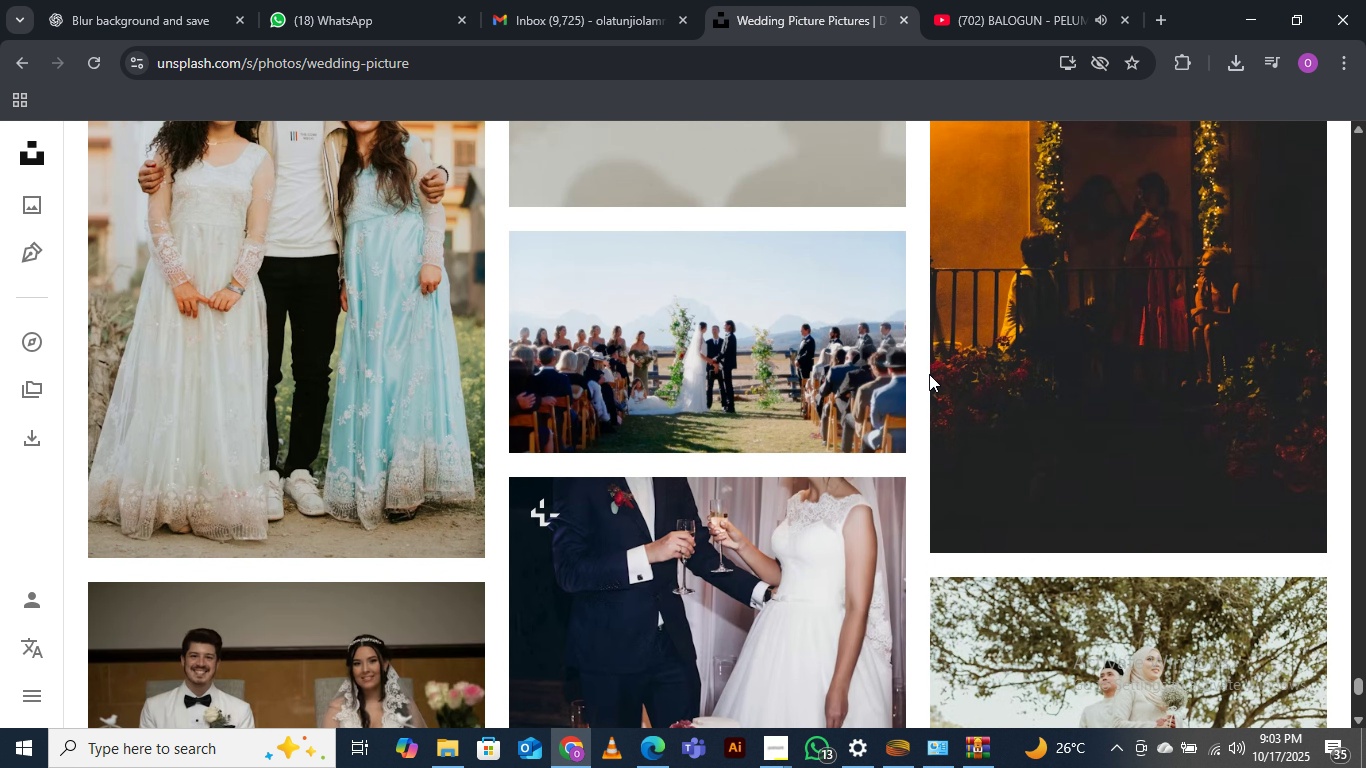 
scroll: coordinate [929, 374], scroll_direction: up, amount: 1.0
 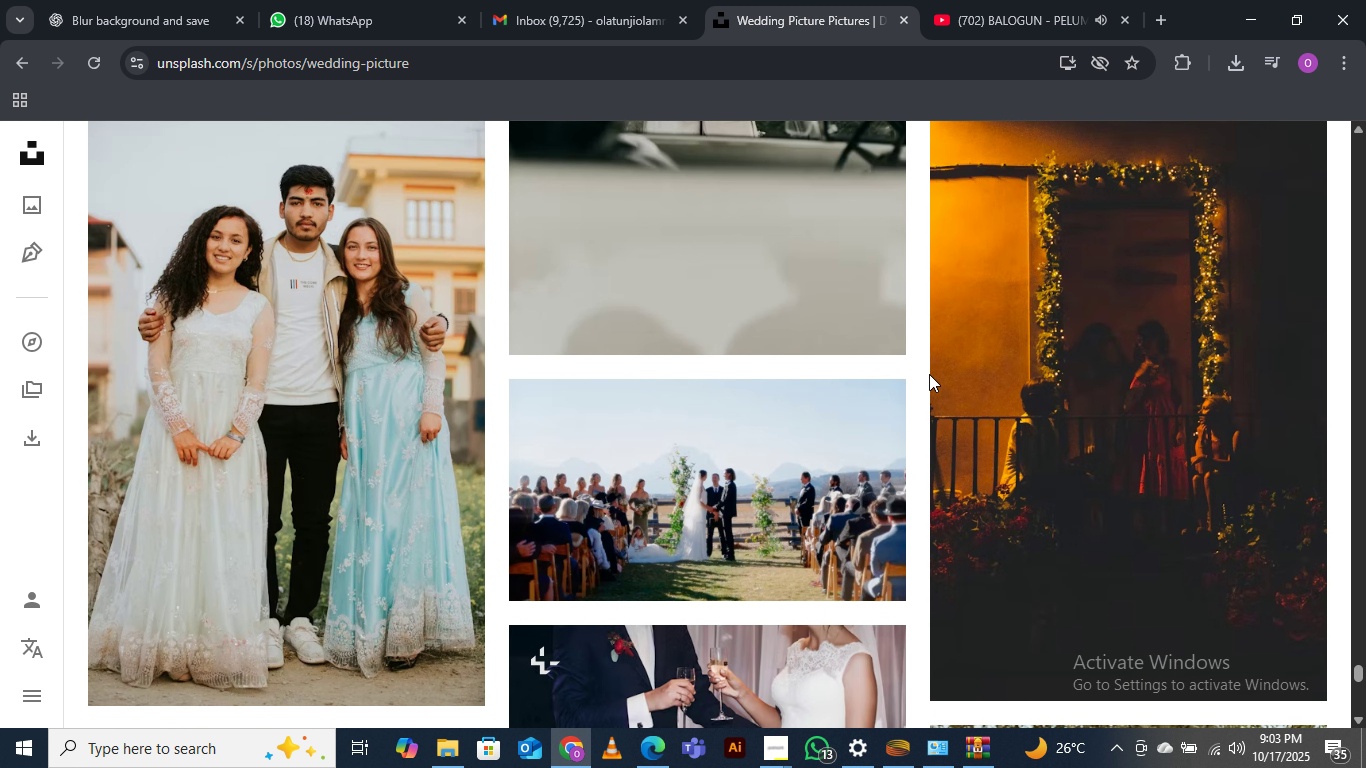 
scroll: coordinate [923, 402], scroll_direction: down, amount: 7.0
 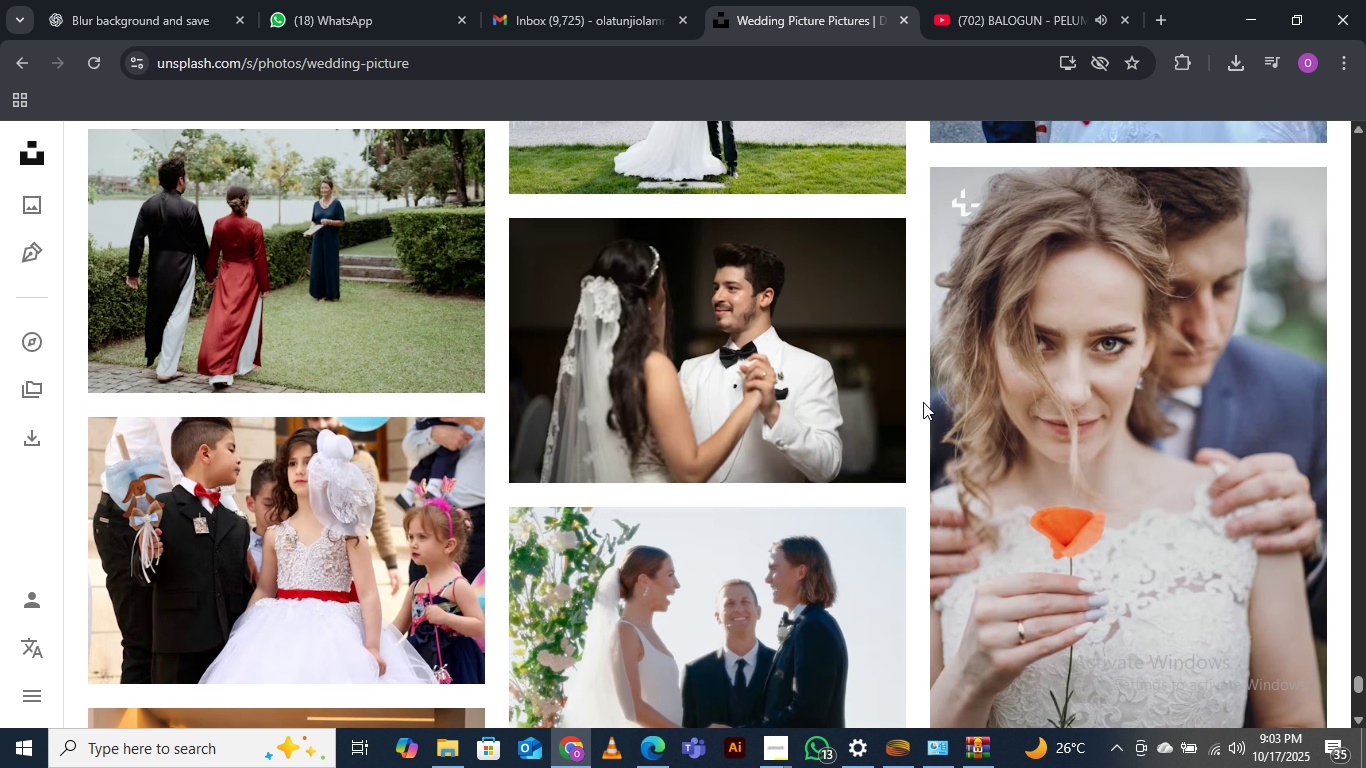 
scroll: coordinate [923, 402], scroll_direction: up, amount: 1.0
 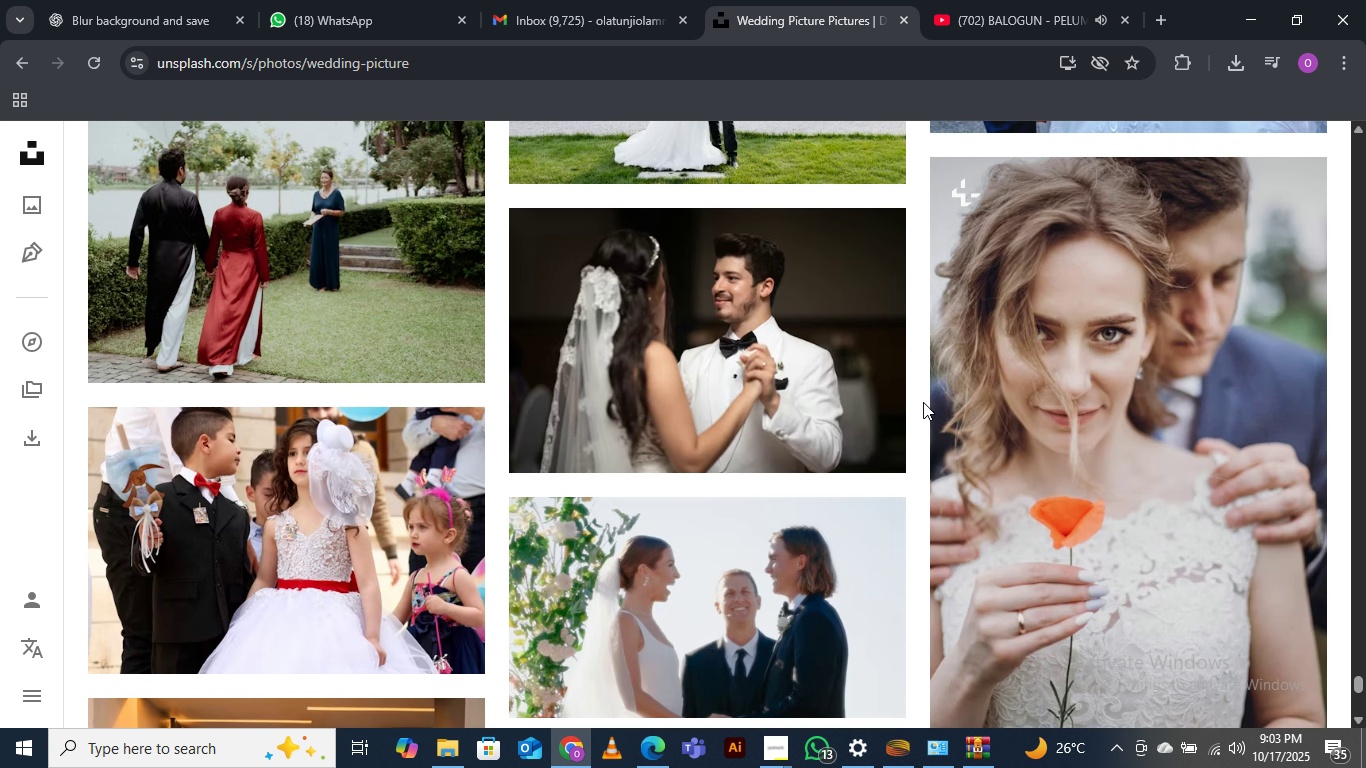 
scroll: coordinate [923, 402], scroll_direction: down, amount: 4.0
 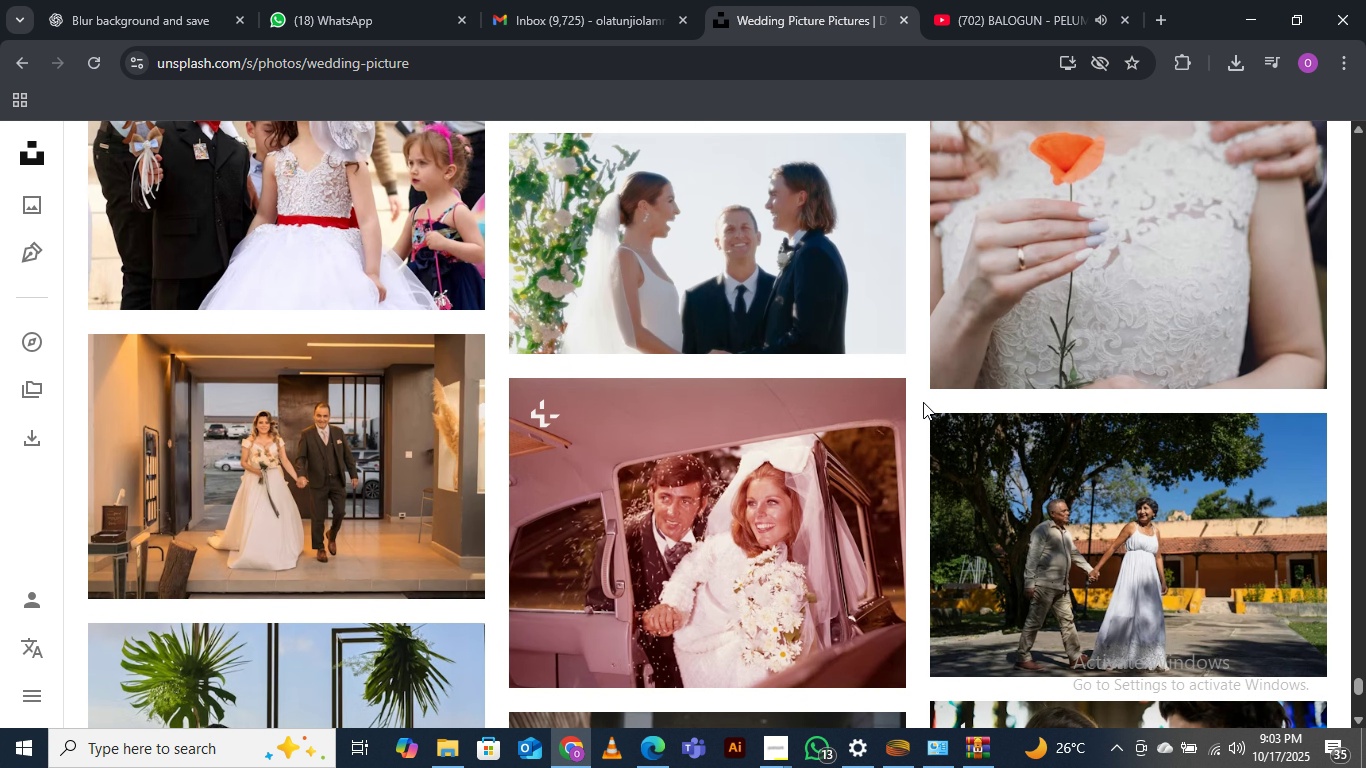 
scroll: coordinate [923, 402], scroll_direction: up, amount: 2.0
 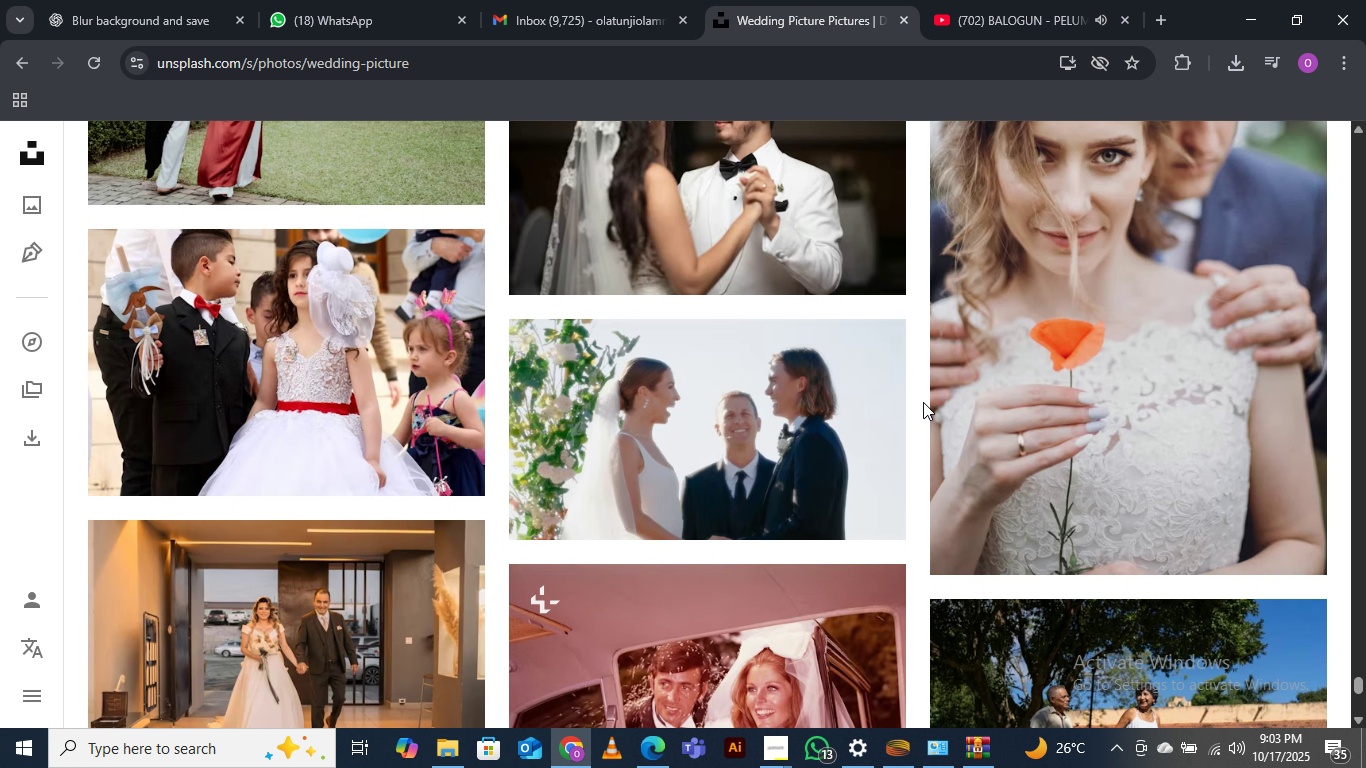 
scroll: coordinate [923, 402], scroll_direction: down, amount: 4.0
 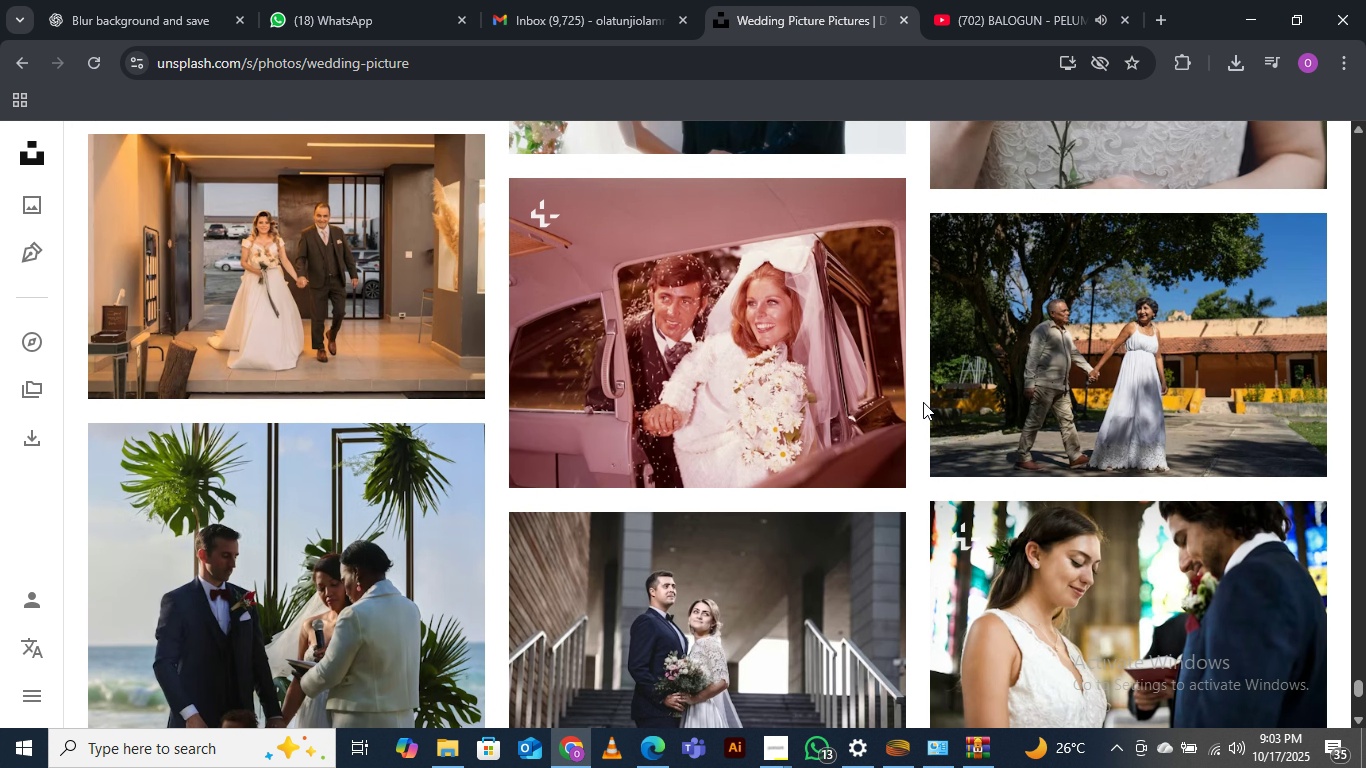 
scroll: coordinate [923, 402], scroll_direction: up, amount: 1.0
 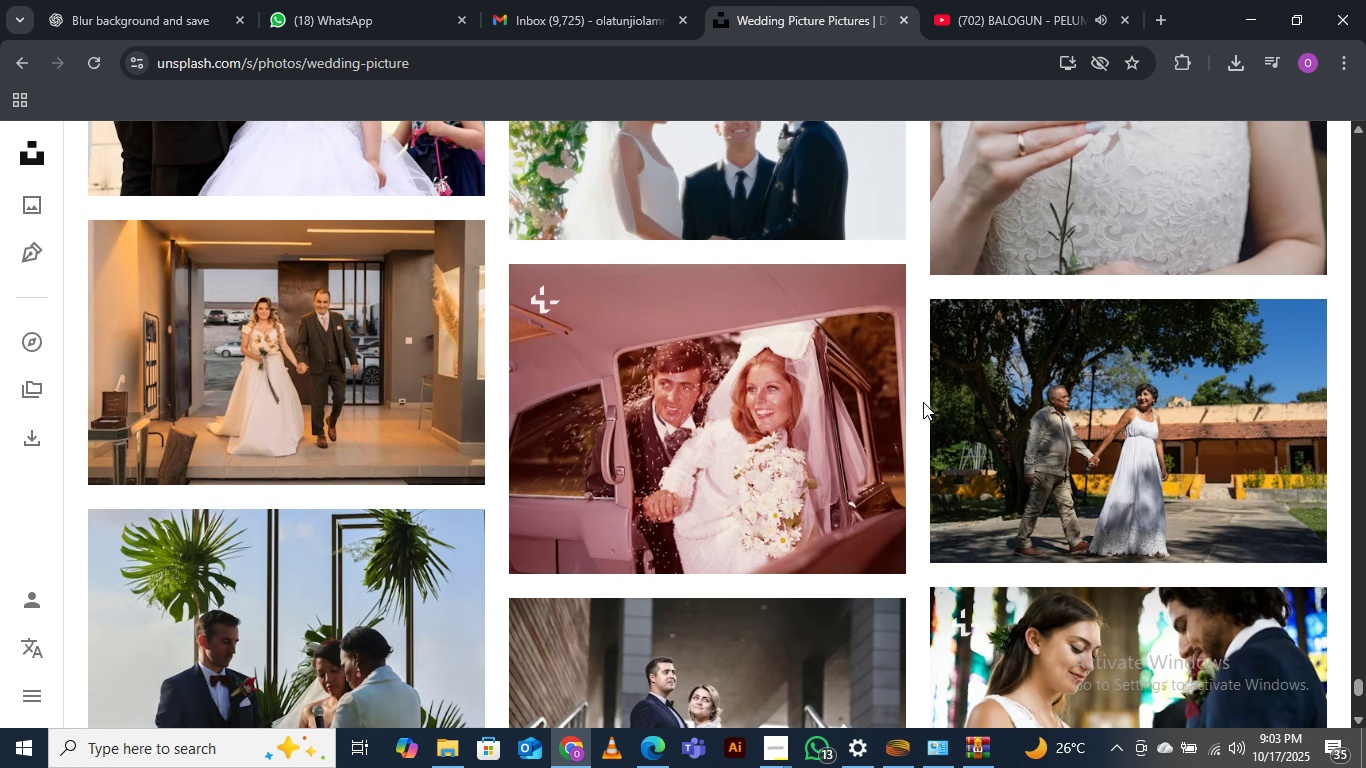 
scroll: coordinate [927, 395], scroll_direction: down, amount: 9.0
 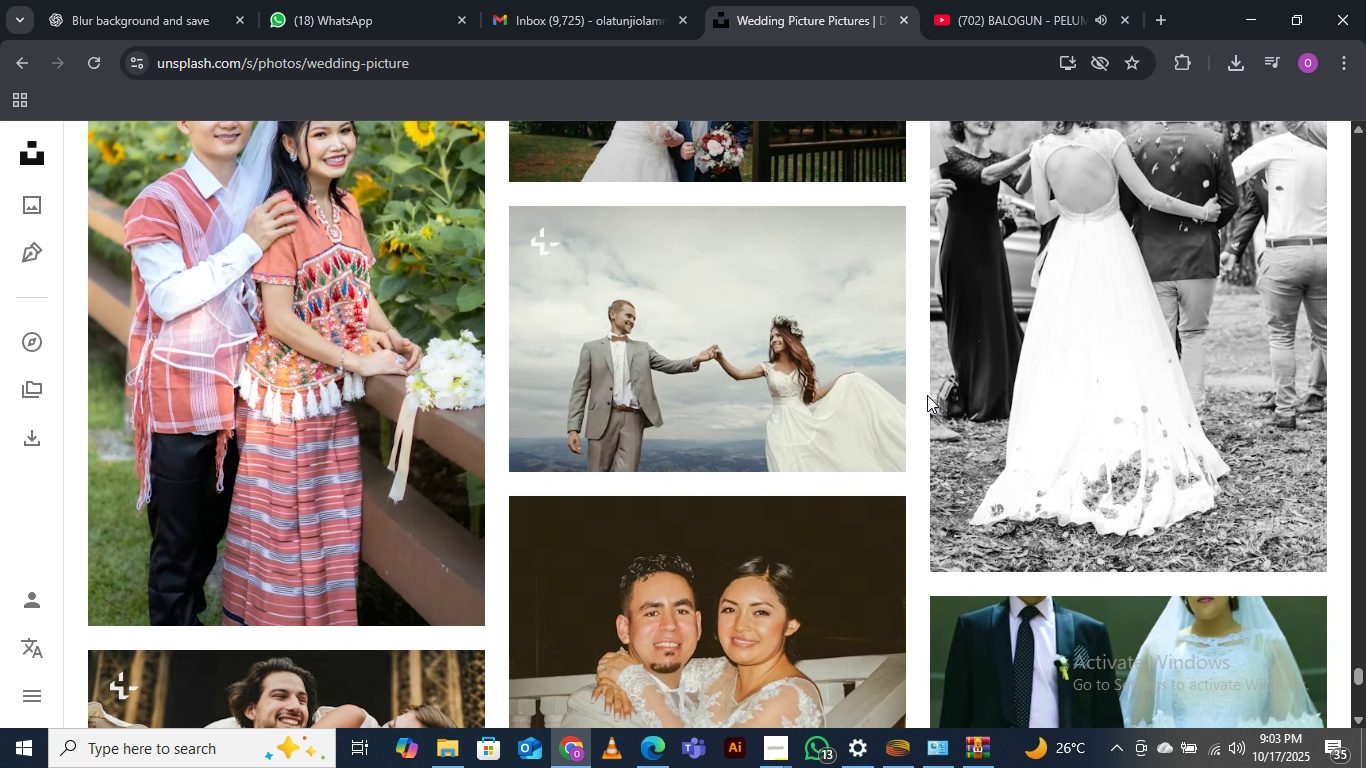 
scroll: coordinate [926, 394], scroll_direction: up, amount: 2.0
 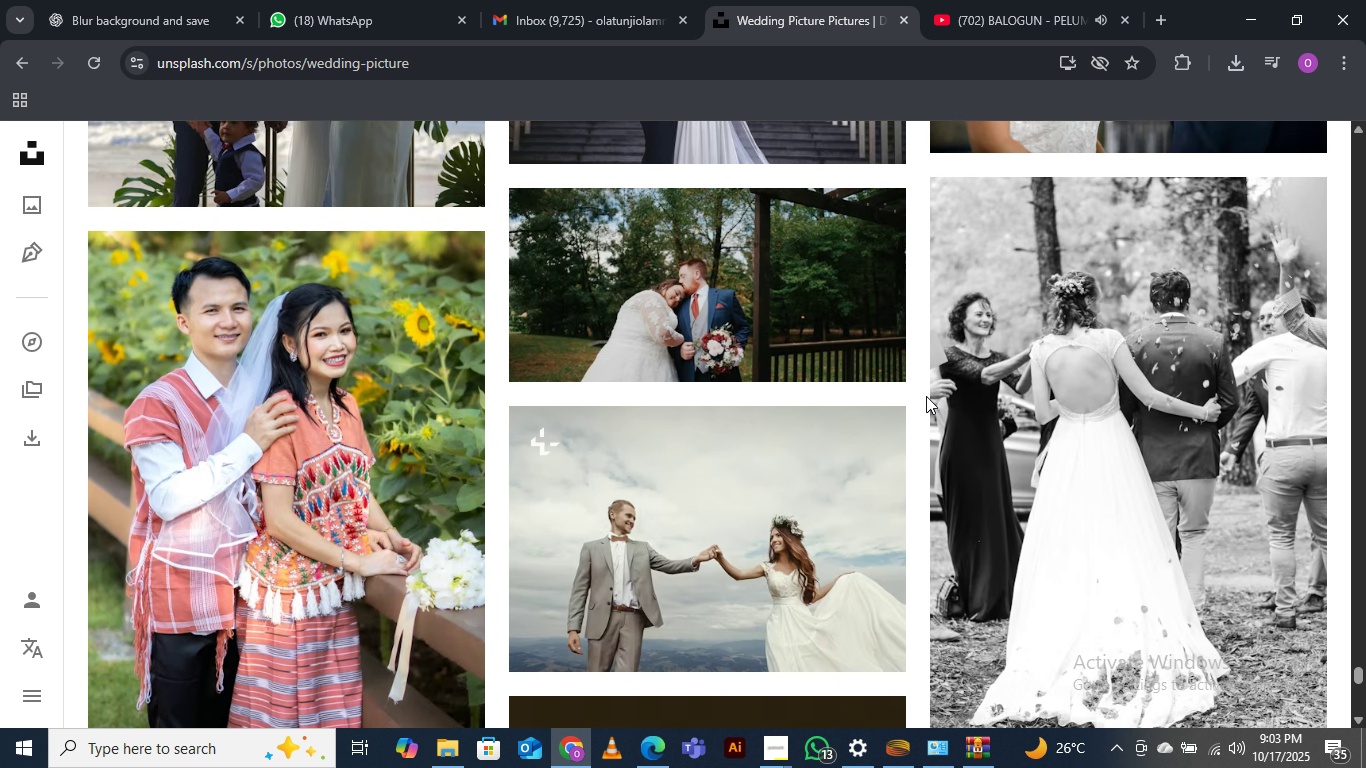 
scroll: coordinate [926, 396], scroll_direction: down, amount: 1.0
 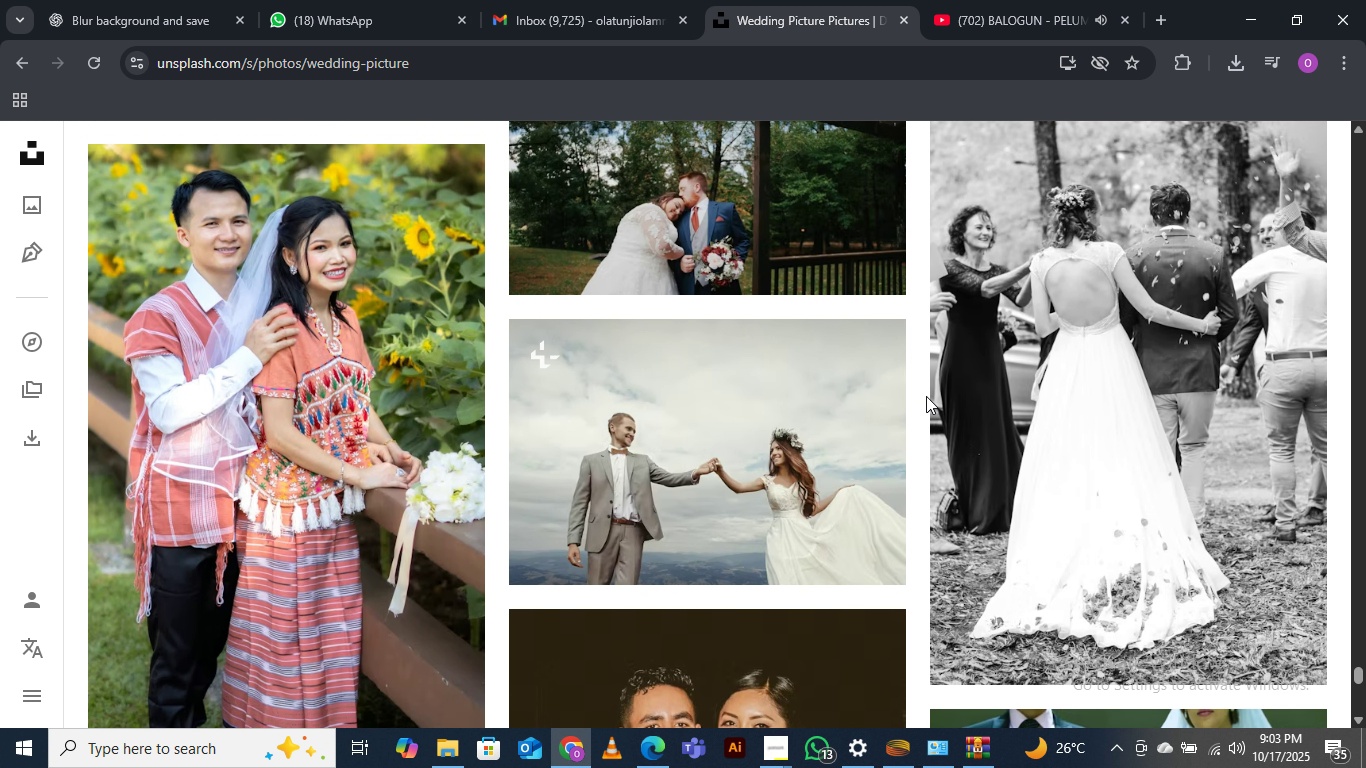 
scroll: coordinate [926, 396], scroll_direction: up, amount: 1.0
 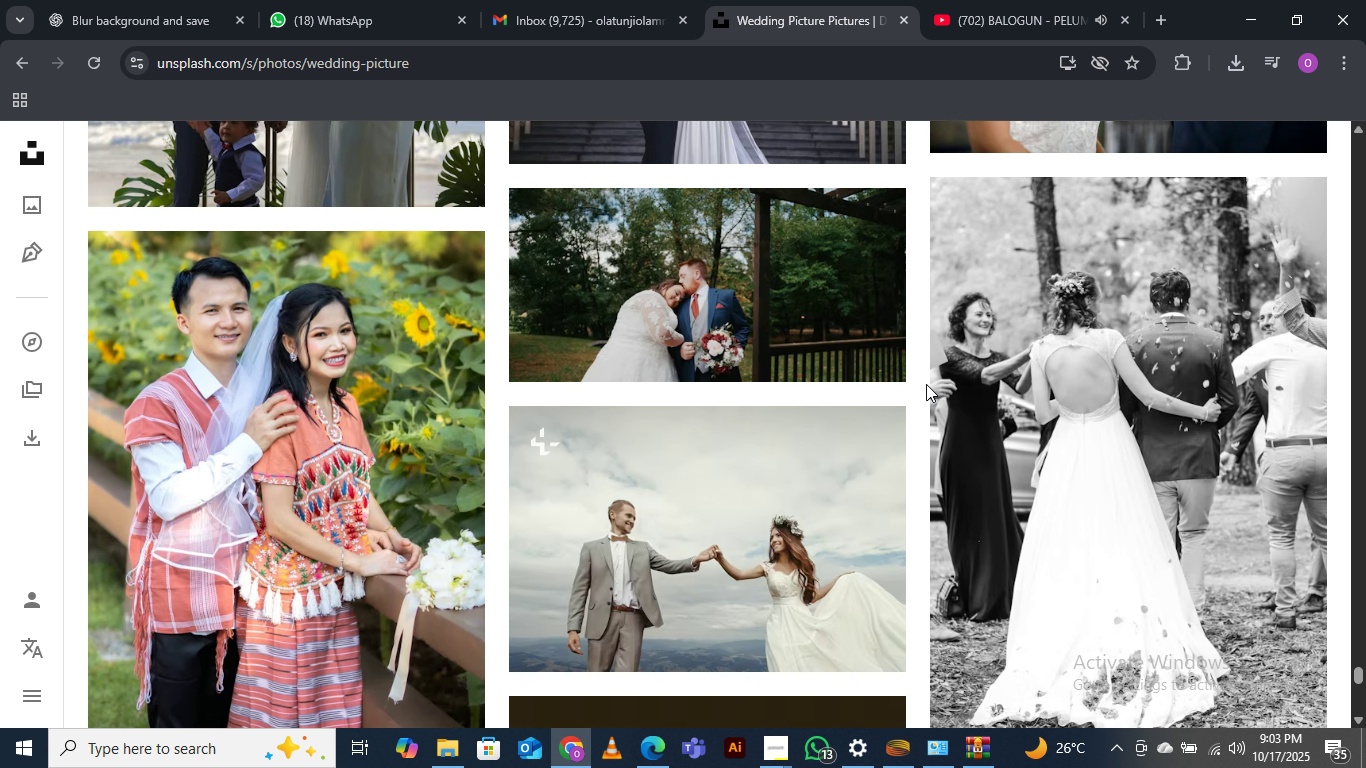 
scroll: coordinate [920, 366], scroll_direction: down, amount: 13.0
 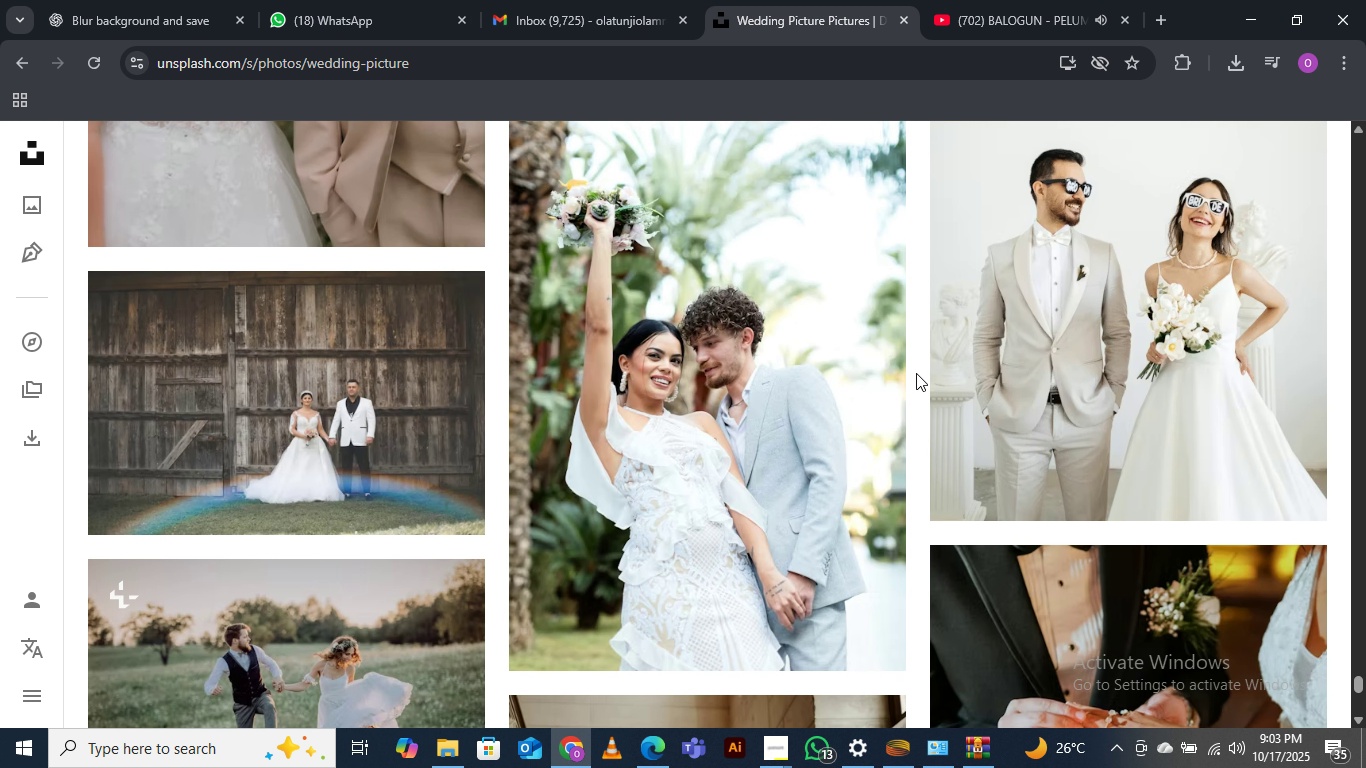 
scroll: coordinate [916, 373], scroll_direction: up, amount: 1.0
 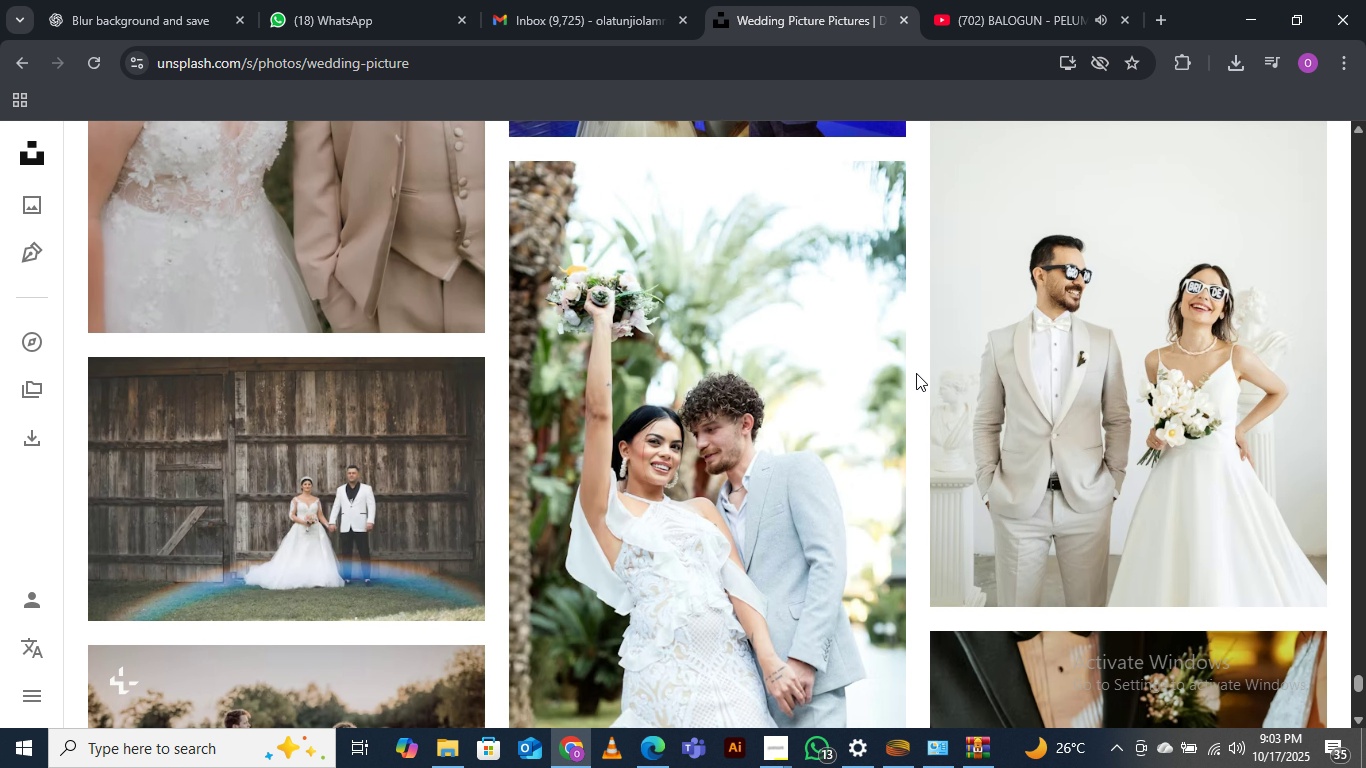 
scroll: coordinate [931, 341], scroll_direction: down, amount: 7.0
 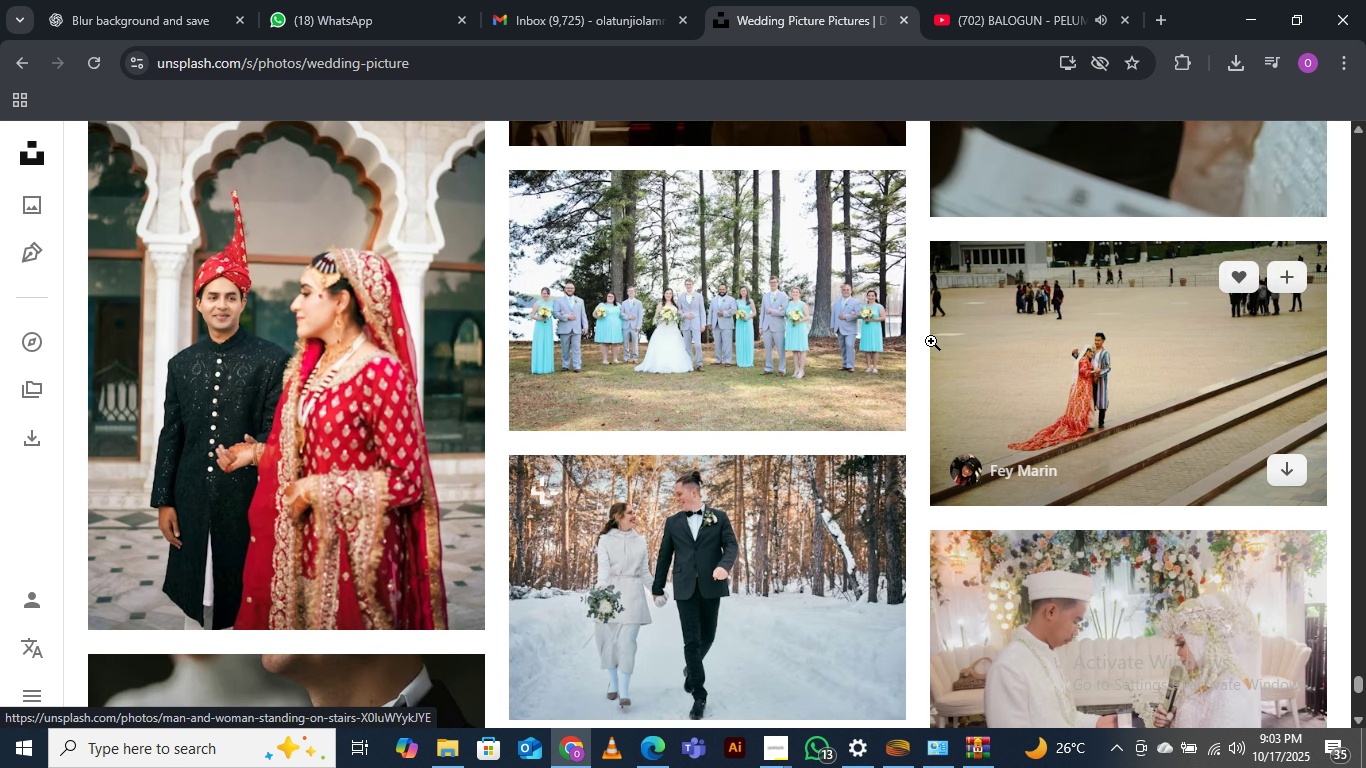 
scroll: coordinate [931, 341], scroll_direction: up, amount: 1.0
 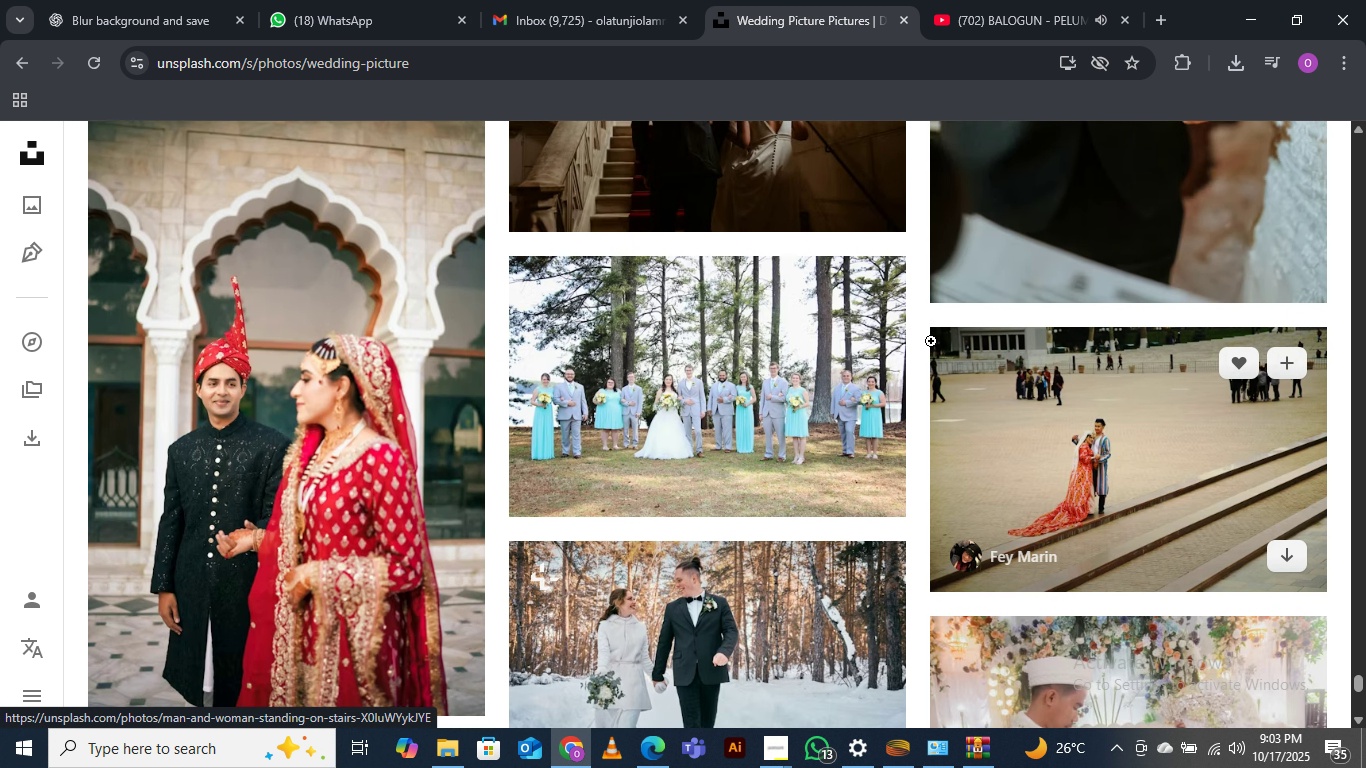 
scroll: coordinate [933, 338], scroll_direction: down, amount: 4.0
 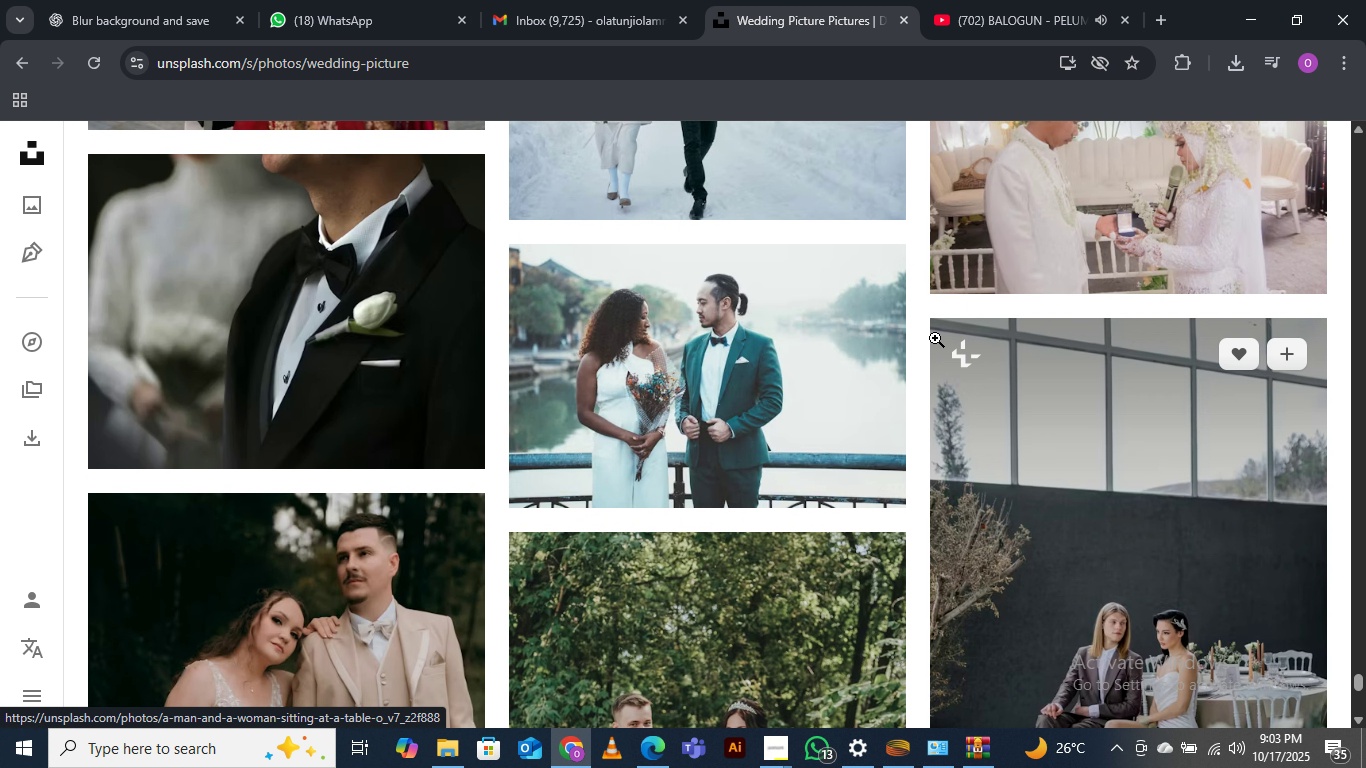 
scroll: coordinate [935, 336], scroll_direction: up, amount: 1.0
 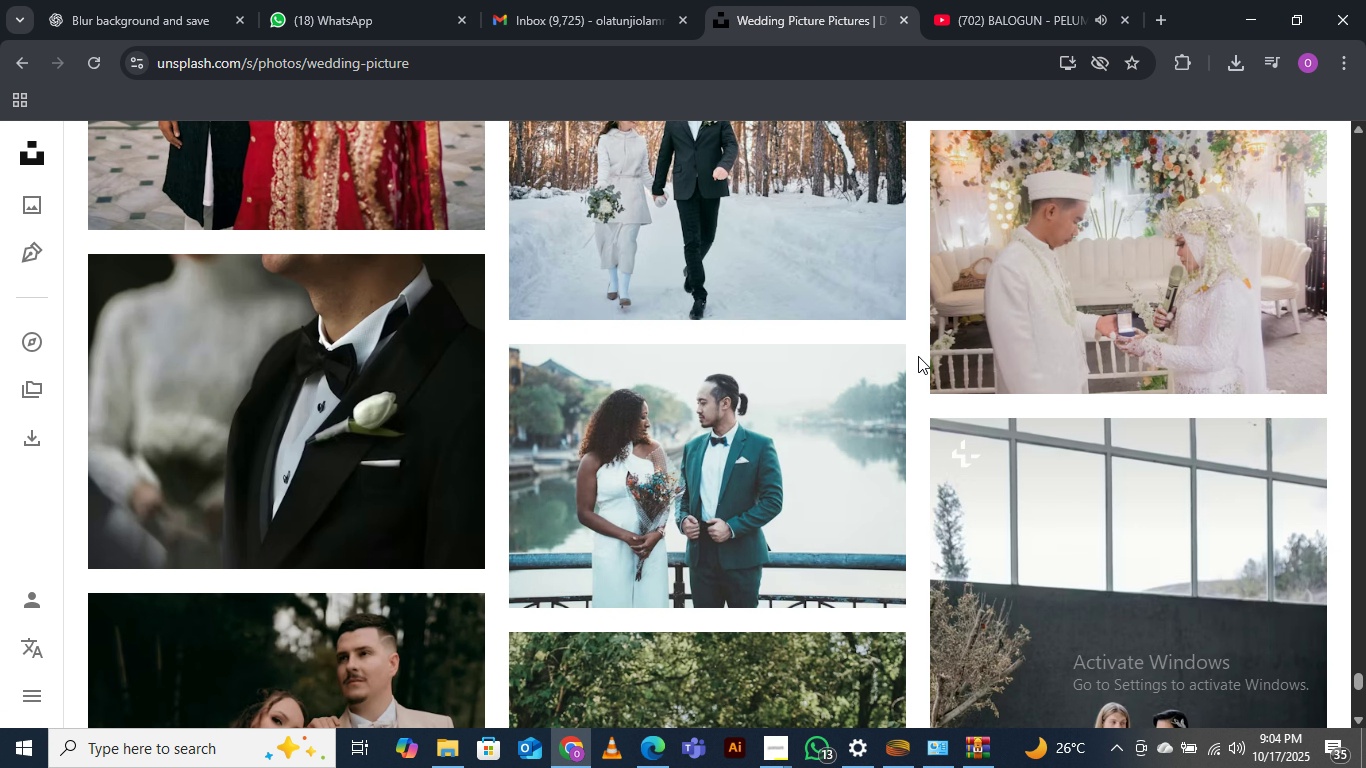 
scroll: coordinate [922, 341], scroll_direction: down, amount: 24.0
 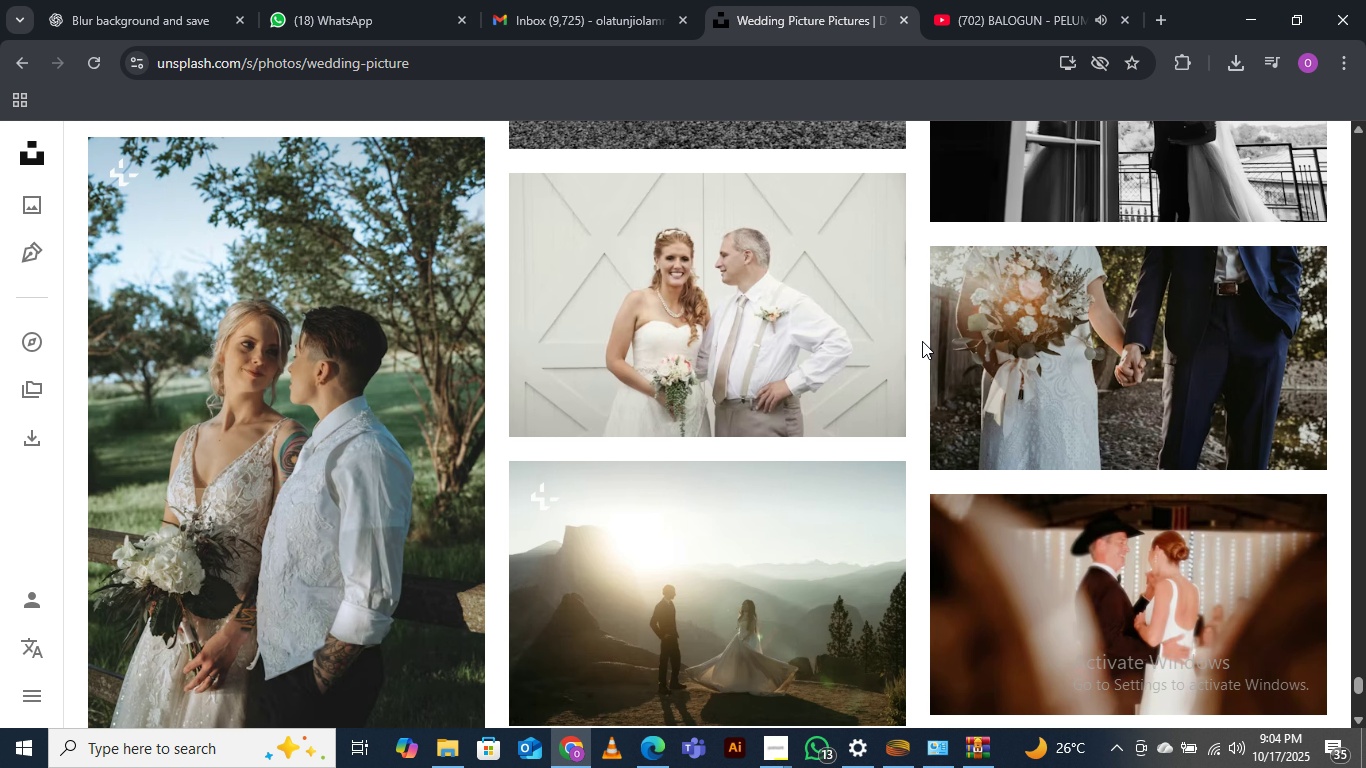 
scroll: coordinate [925, 499], scroll_direction: down, amount: 8.0
 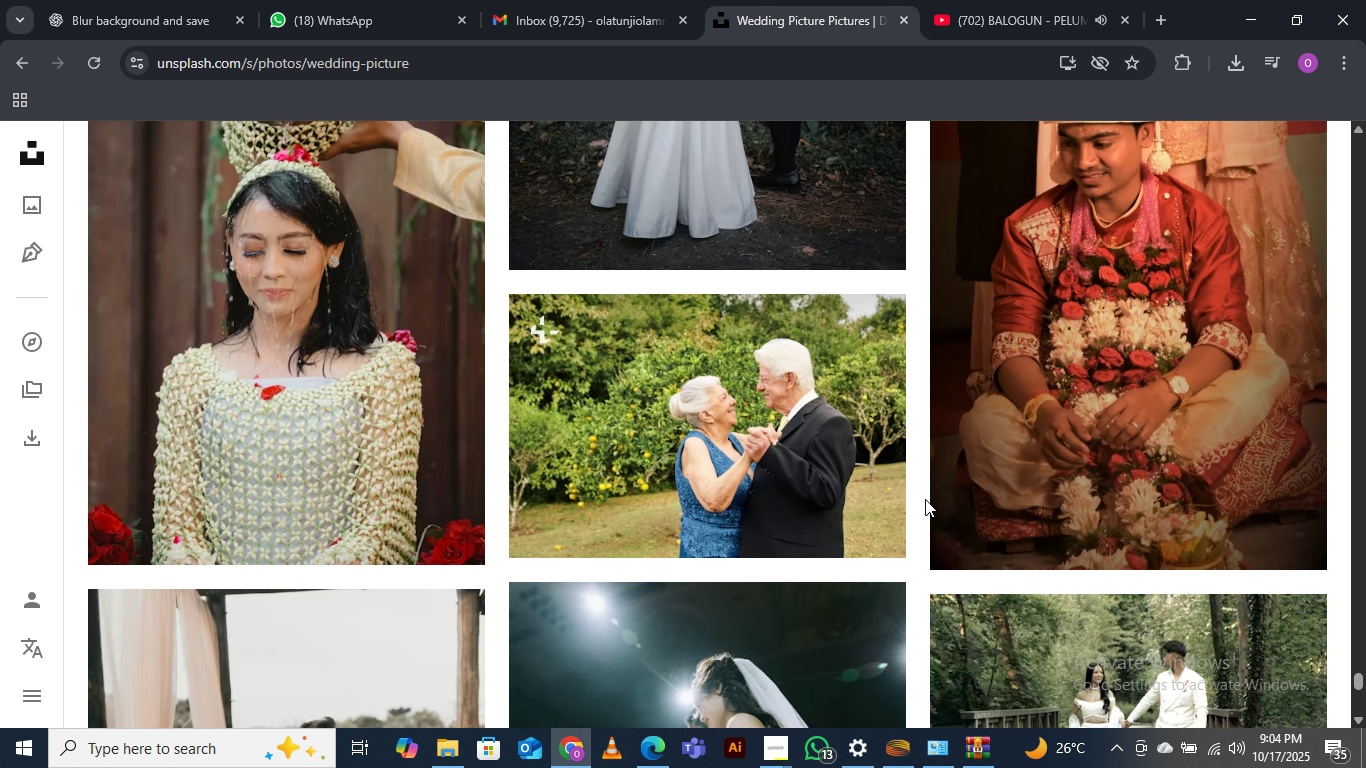 
scroll: coordinate [914, 404], scroll_direction: down, amount: 14.0
 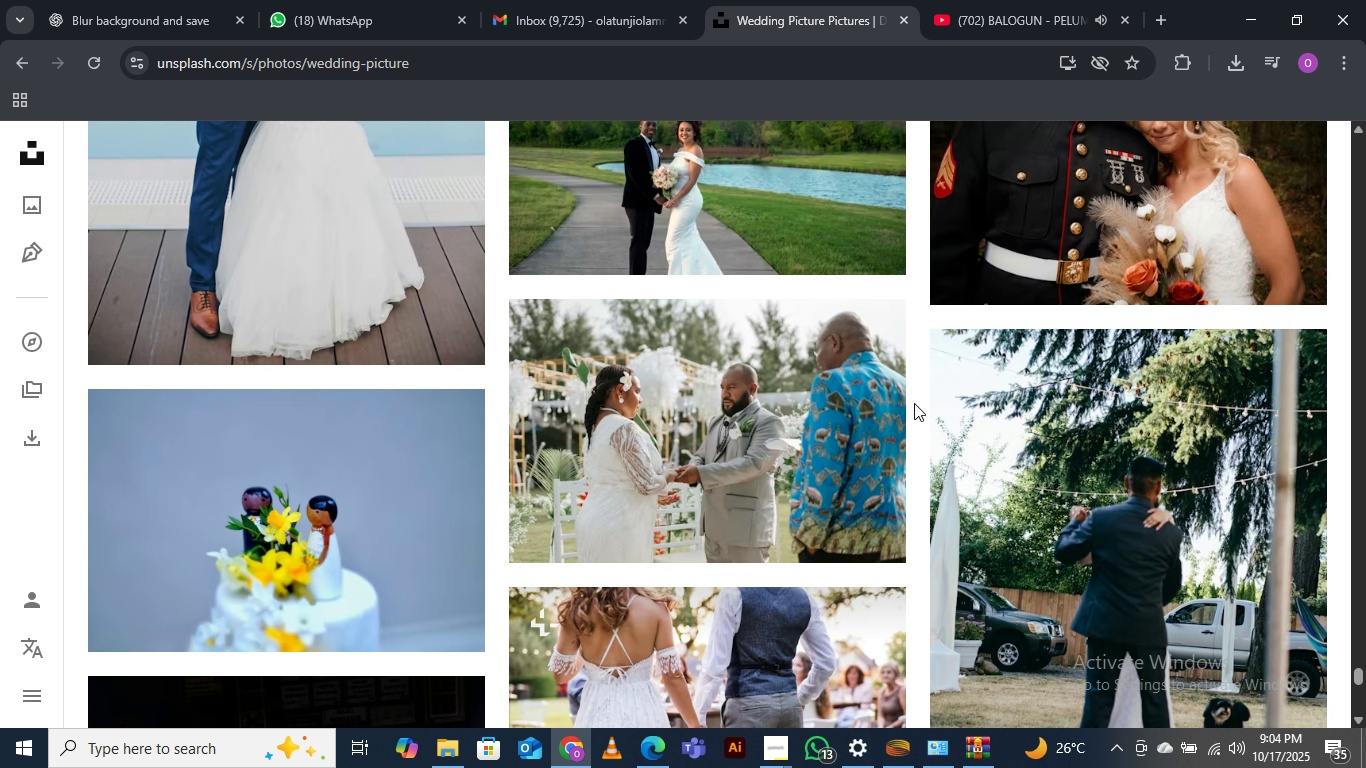 
scroll: coordinate [916, 398], scroll_direction: down, amount: 10.0
 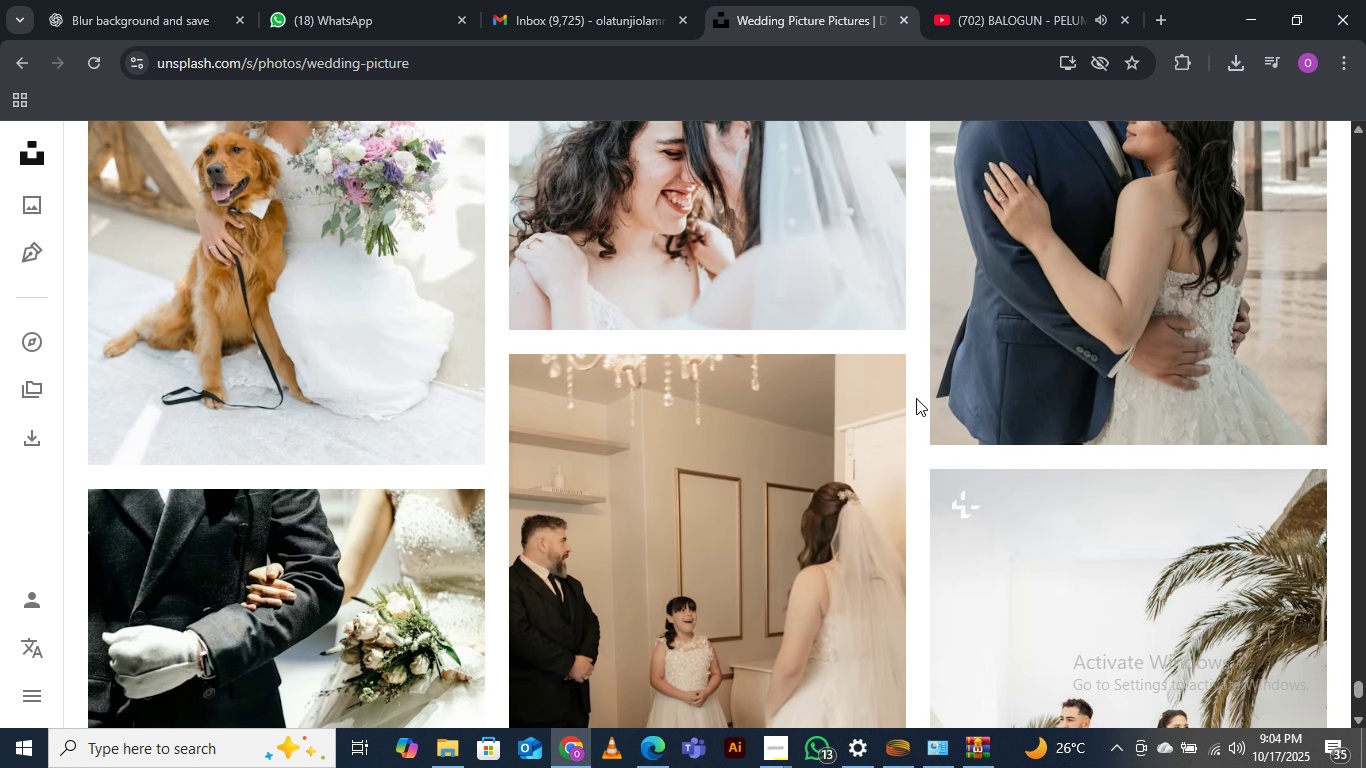 
scroll: coordinate [916, 398], scroll_direction: down, amount: 6.0
 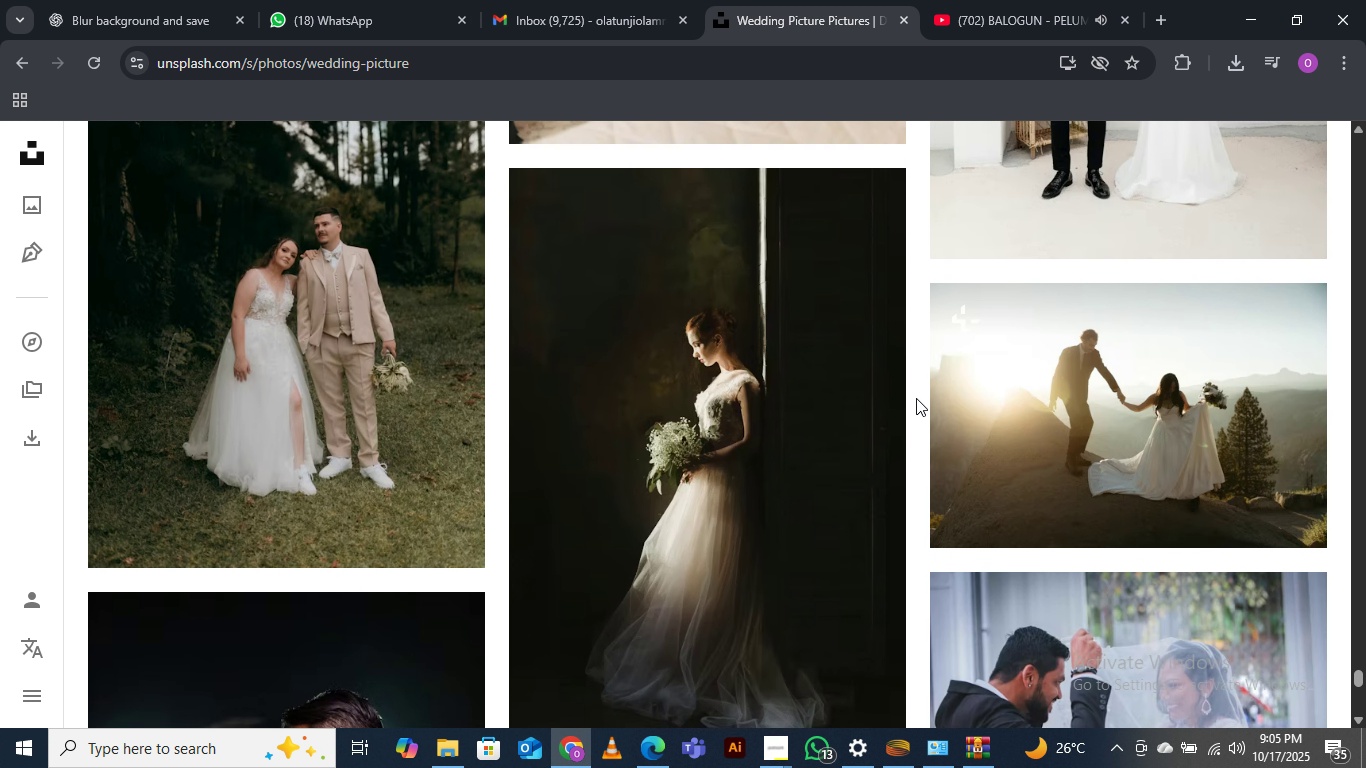 
scroll: coordinate [909, 327], scroll_direction: down, amount: 6.0
 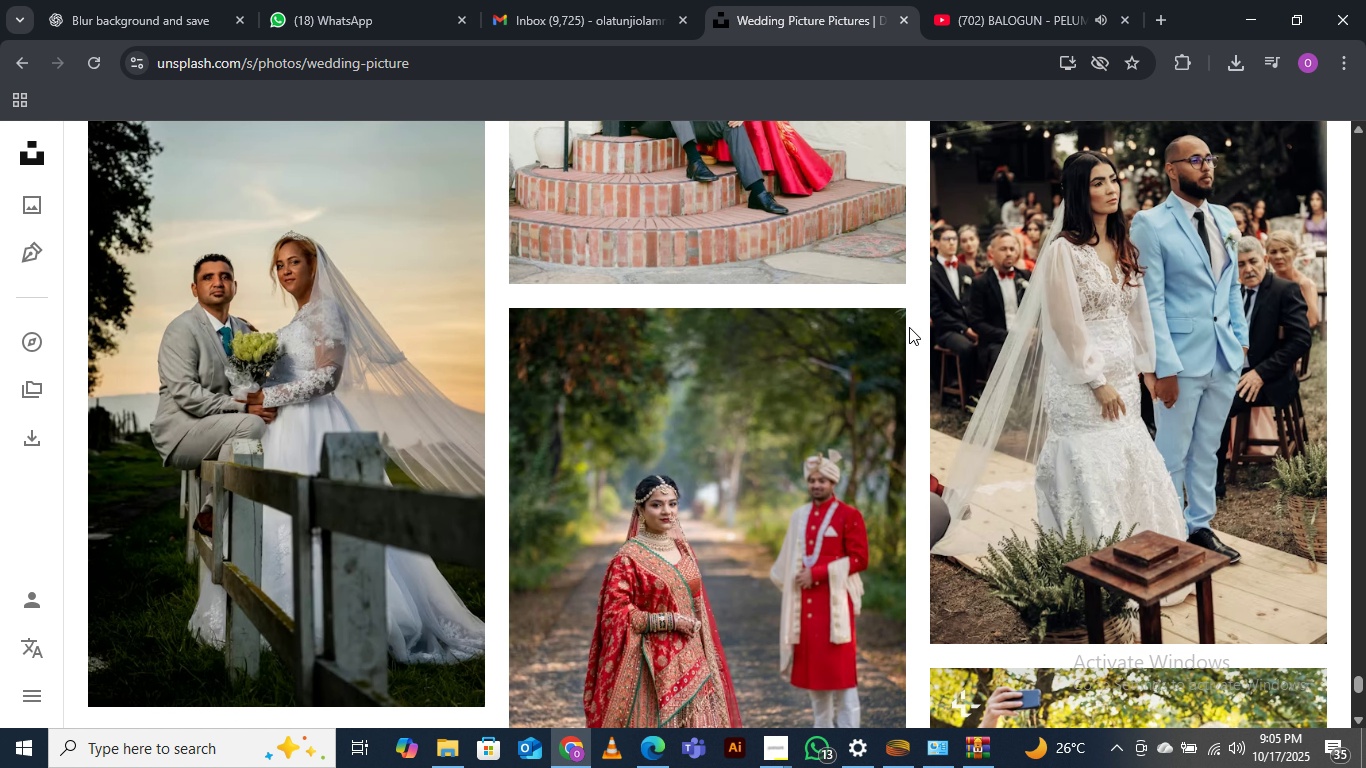 
scroll: coordinate [918, 323], scroll_direction: down, amount: 8.0
 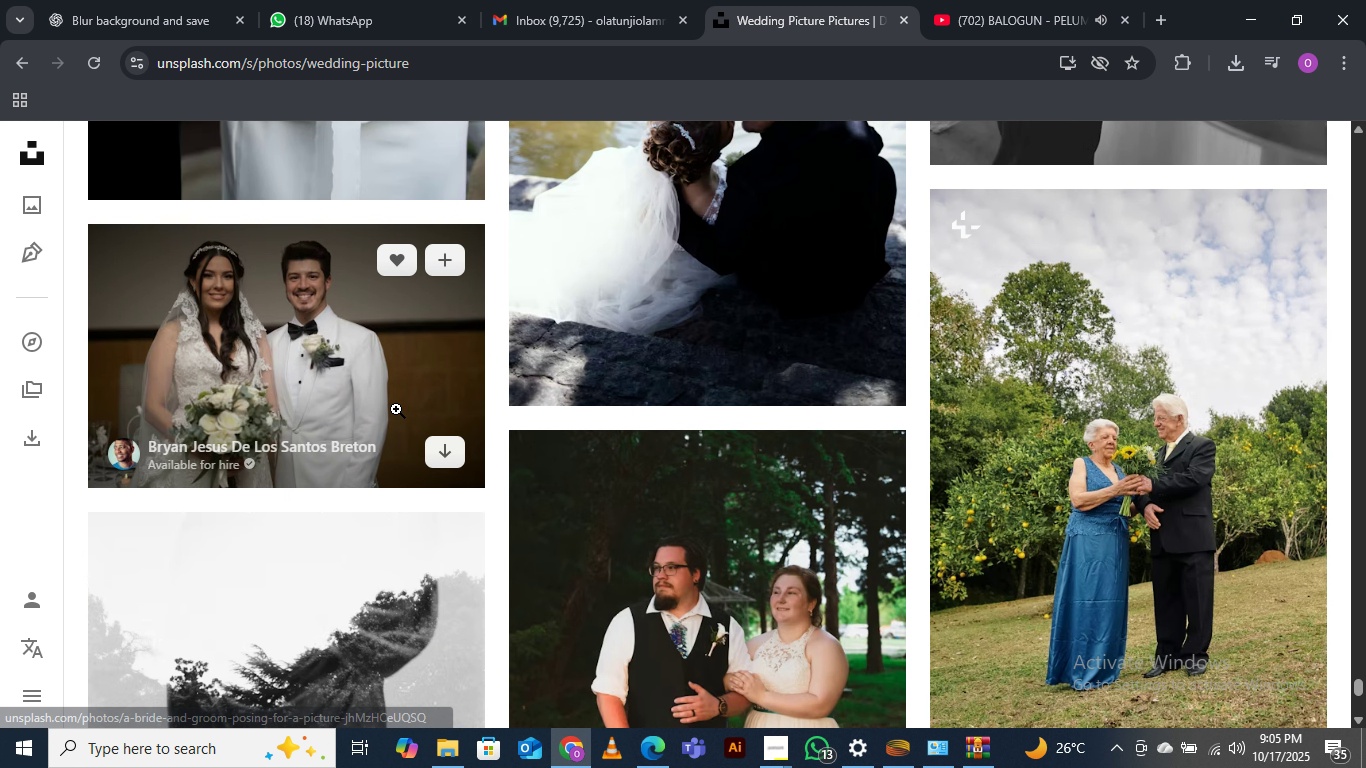 
left_click([439, 452])
 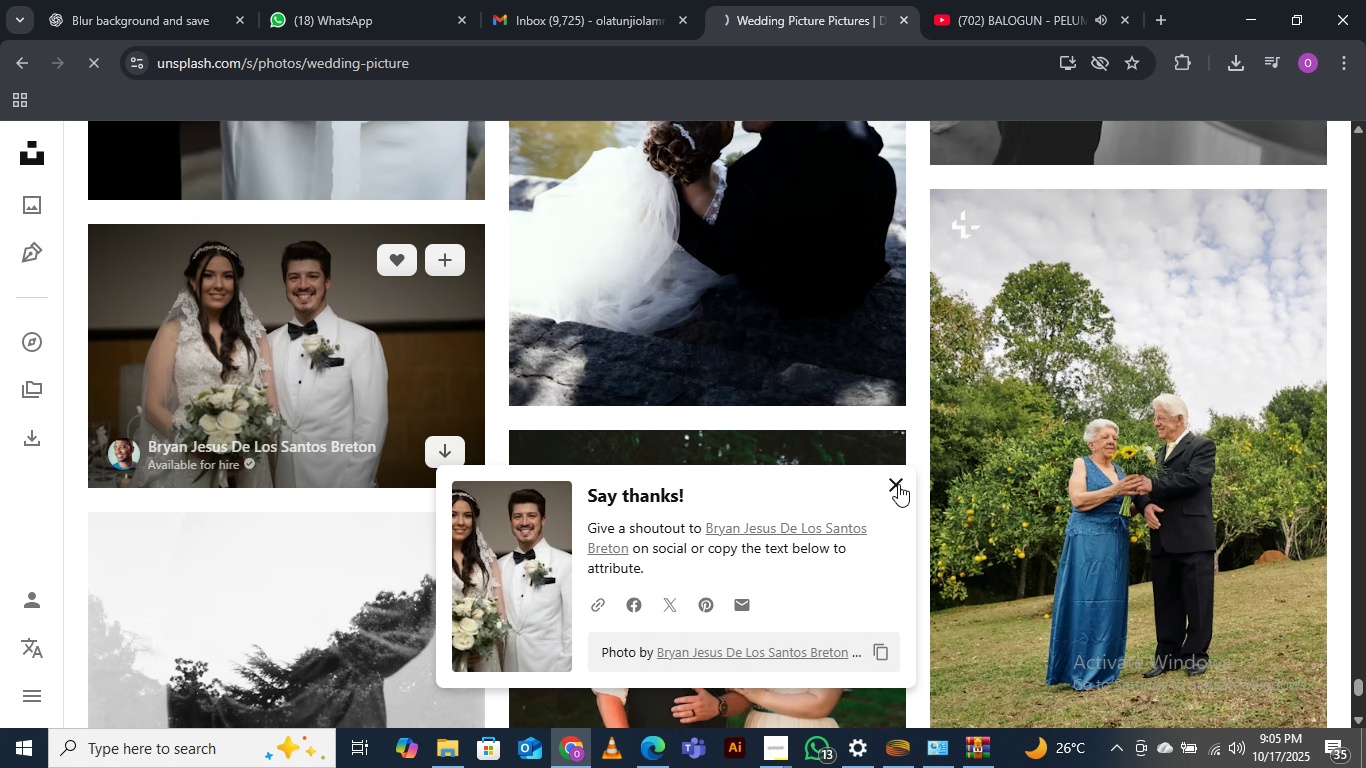 
left_click([898, 484])
 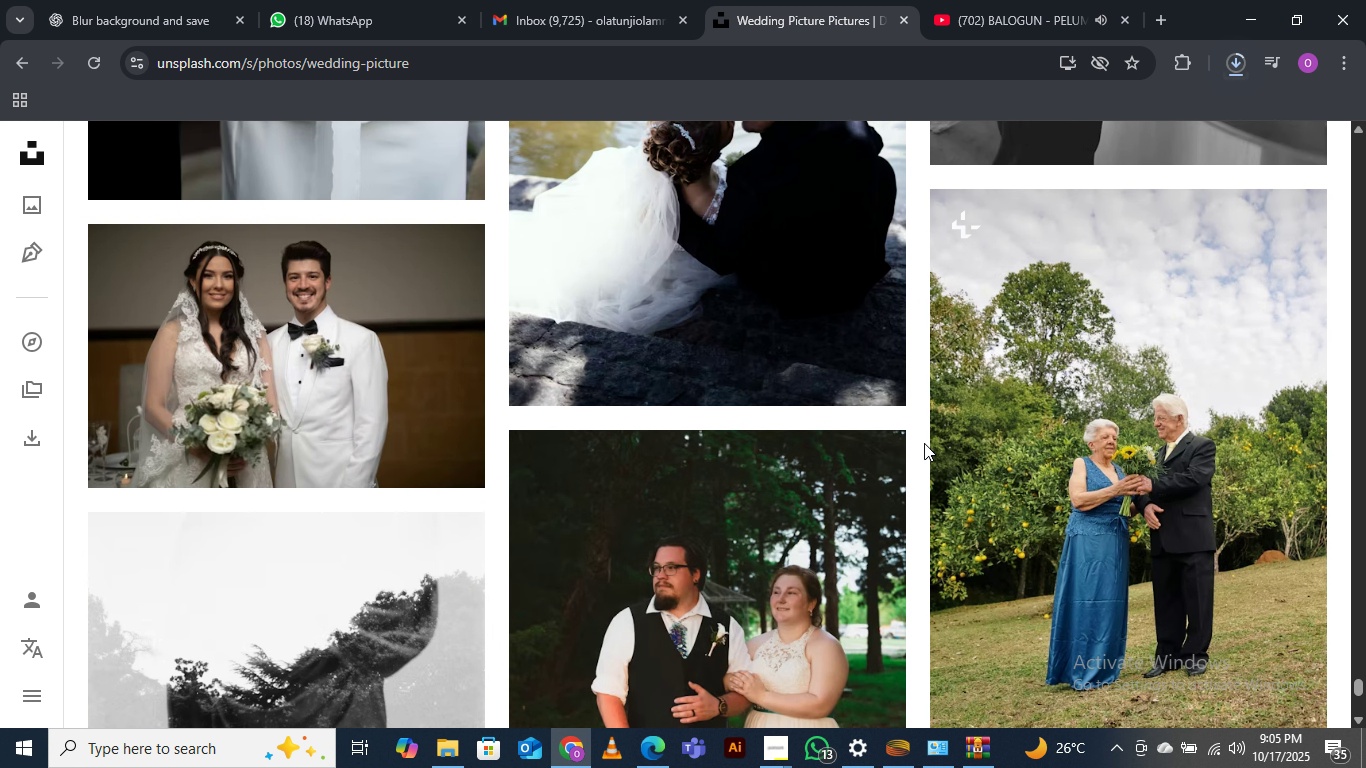 
scroll: coordinate [922, 443], scroll_direction: down, amount: 5.0
 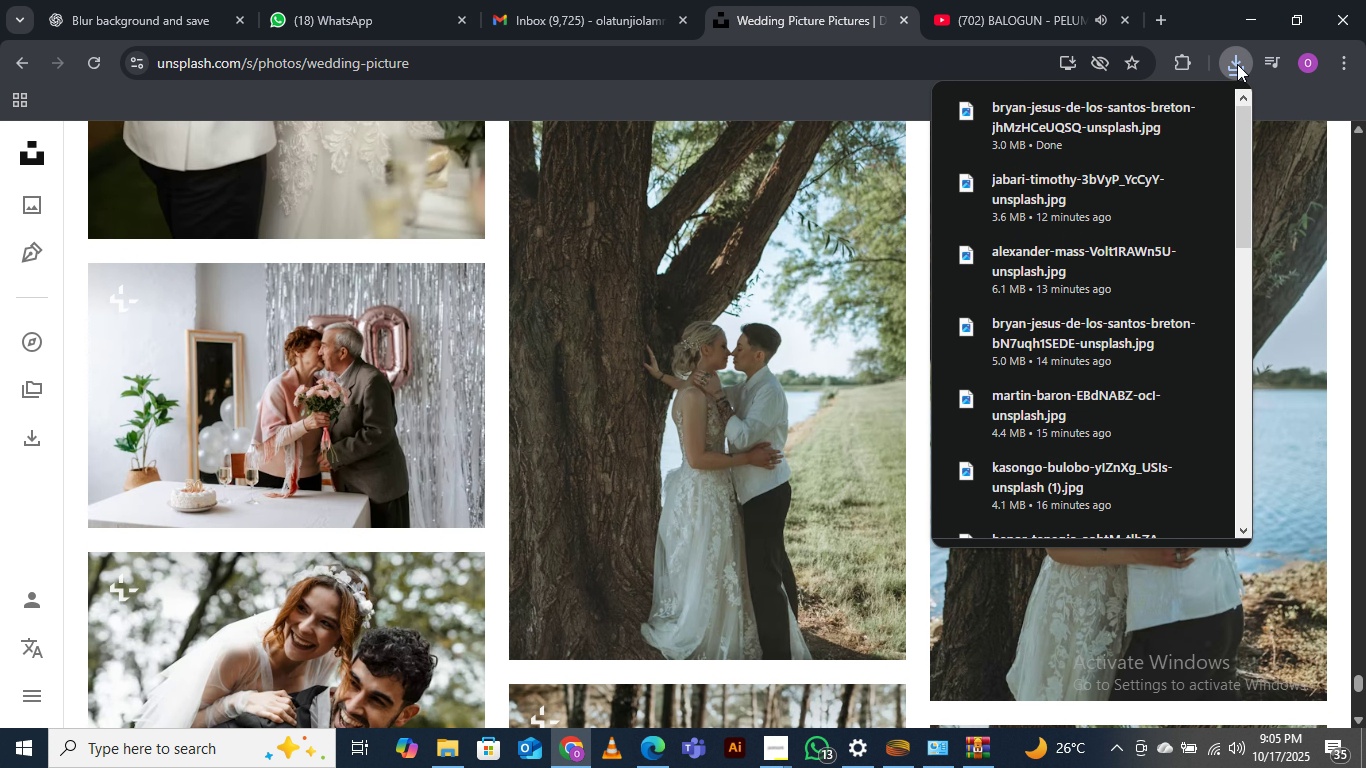 
left_click([1235, 62])
 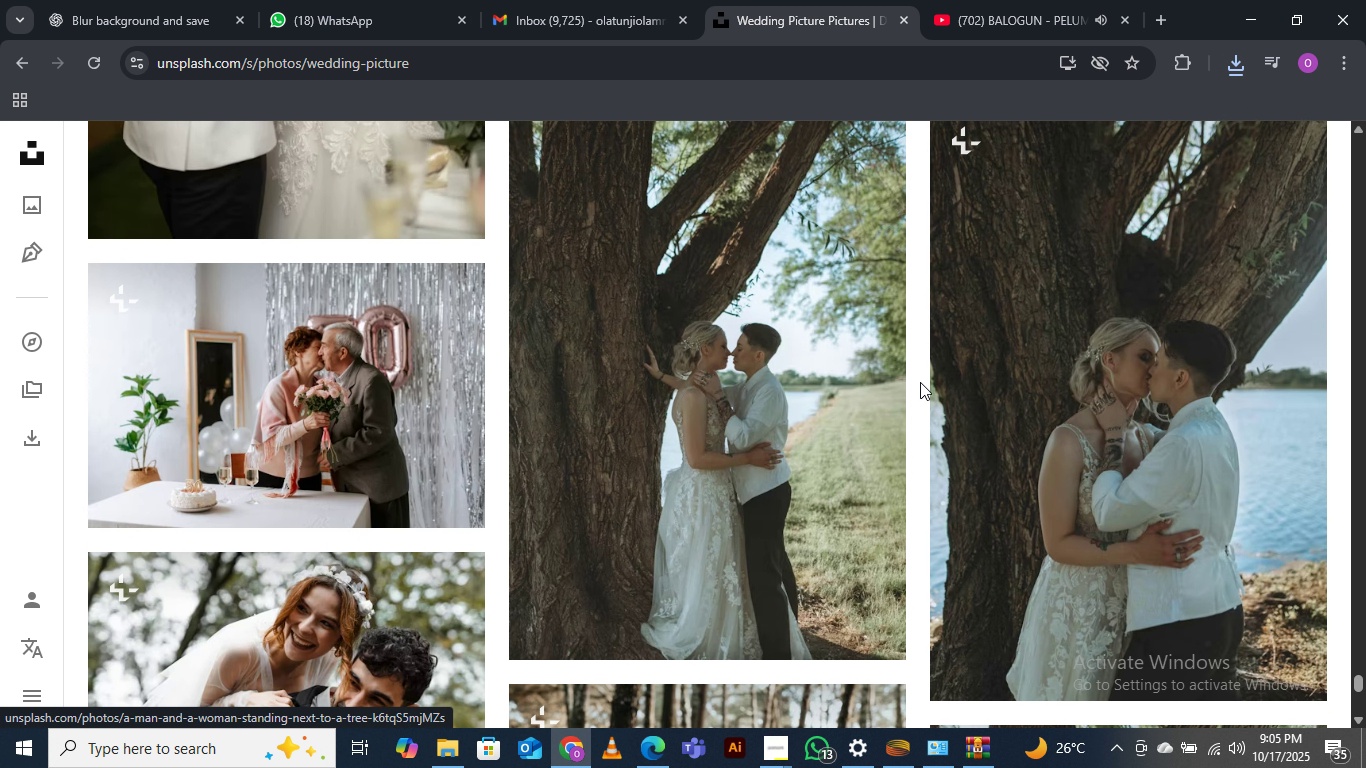 
scroll: coordinate [905, 432], scroll_direction: down, amount: 9.0
 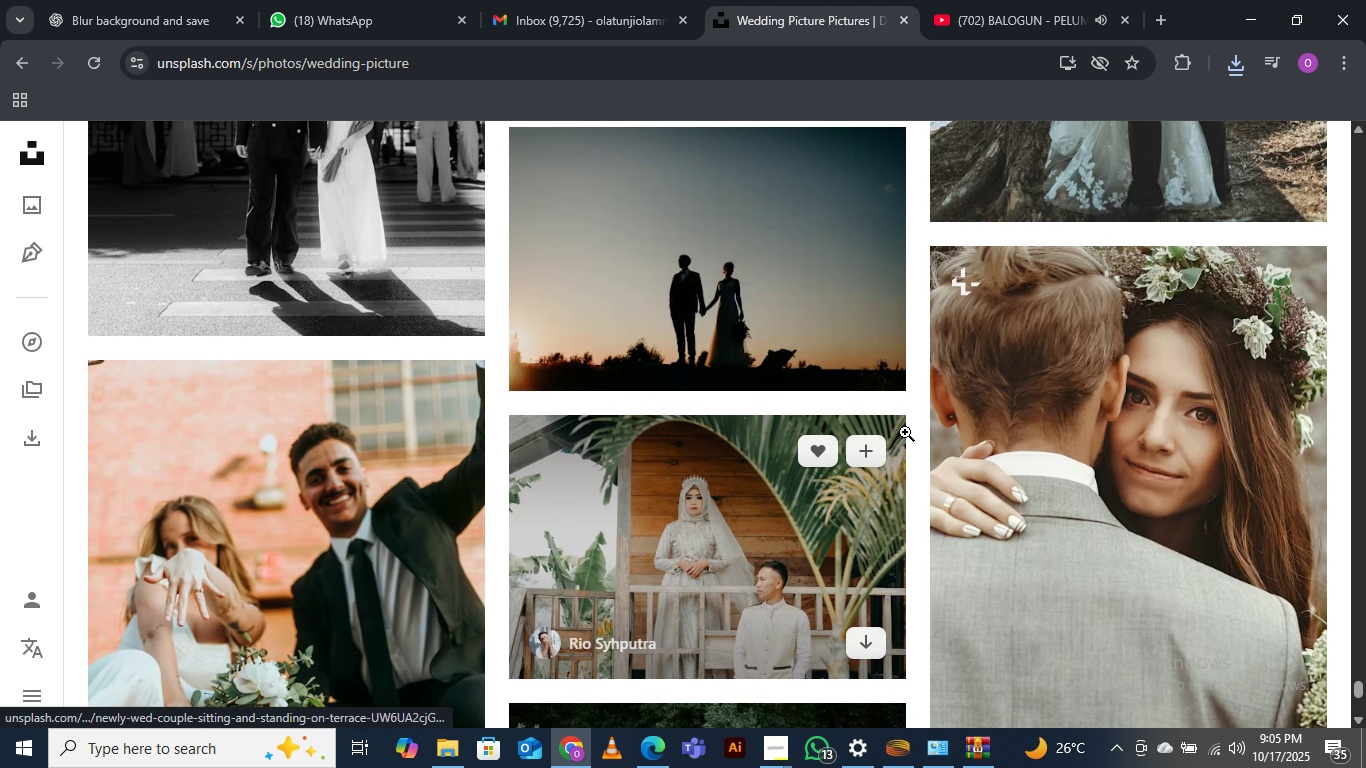 
scroll: coordinate [801, 463], scroll_direction: down, amount: 6.0
 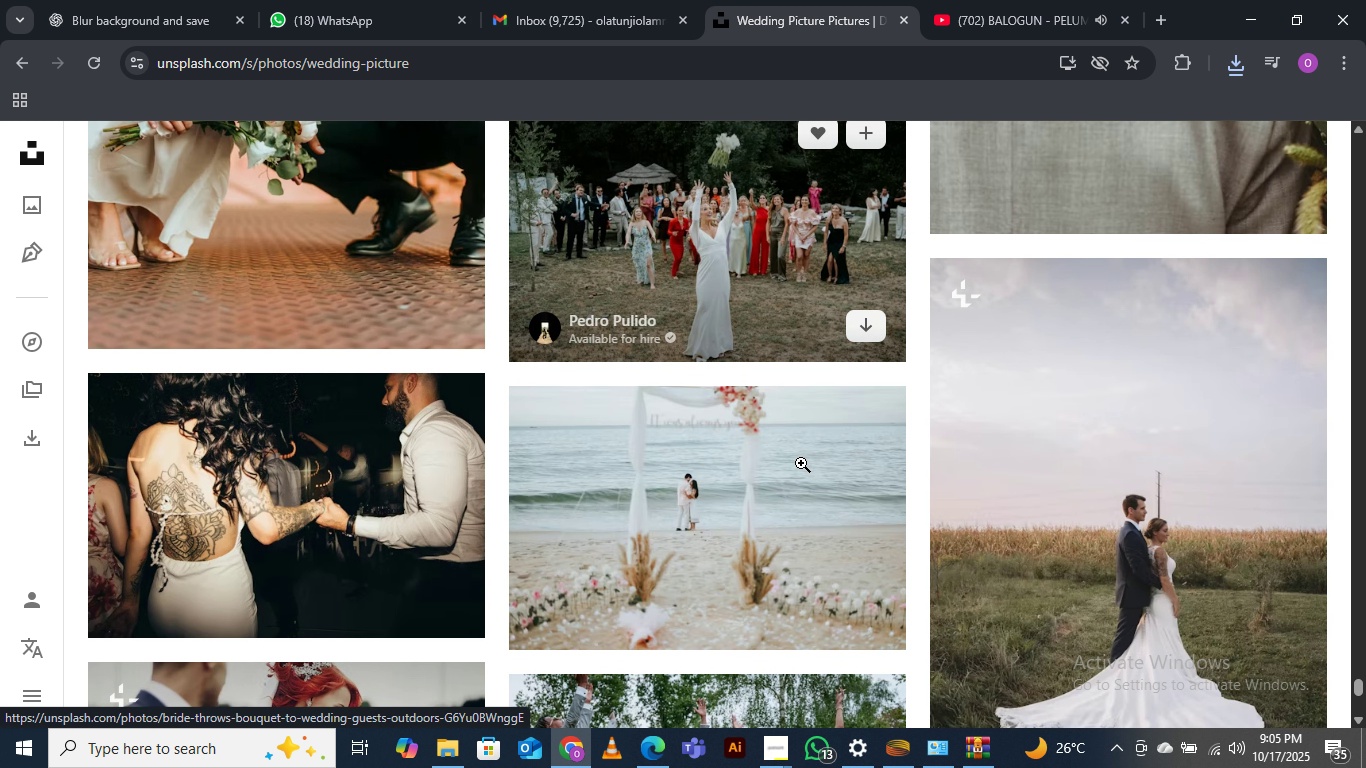 
scroll: coordinate [798, 436], scroll_direction: down, amount: 7.0
 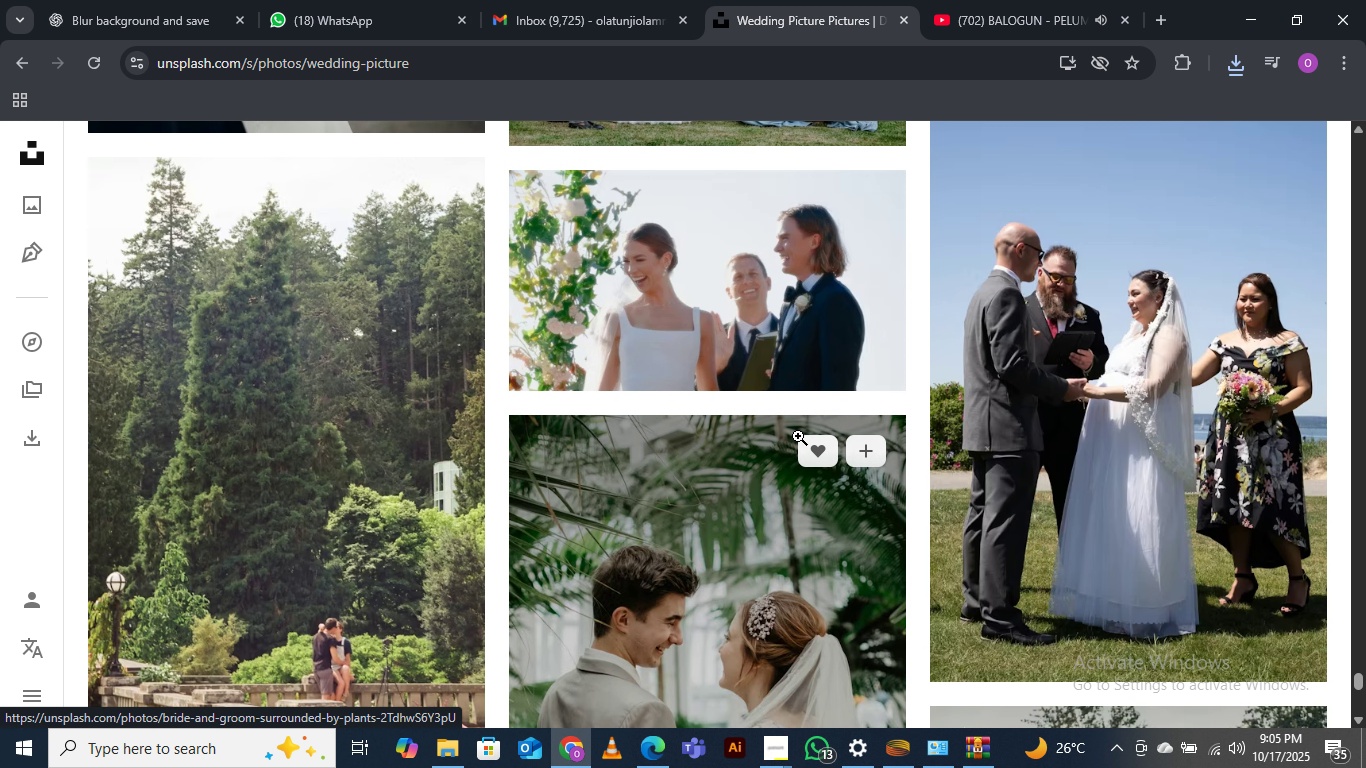 
scroll: coordinate [798, 436], scroll_direction: up, amount: 2.0
 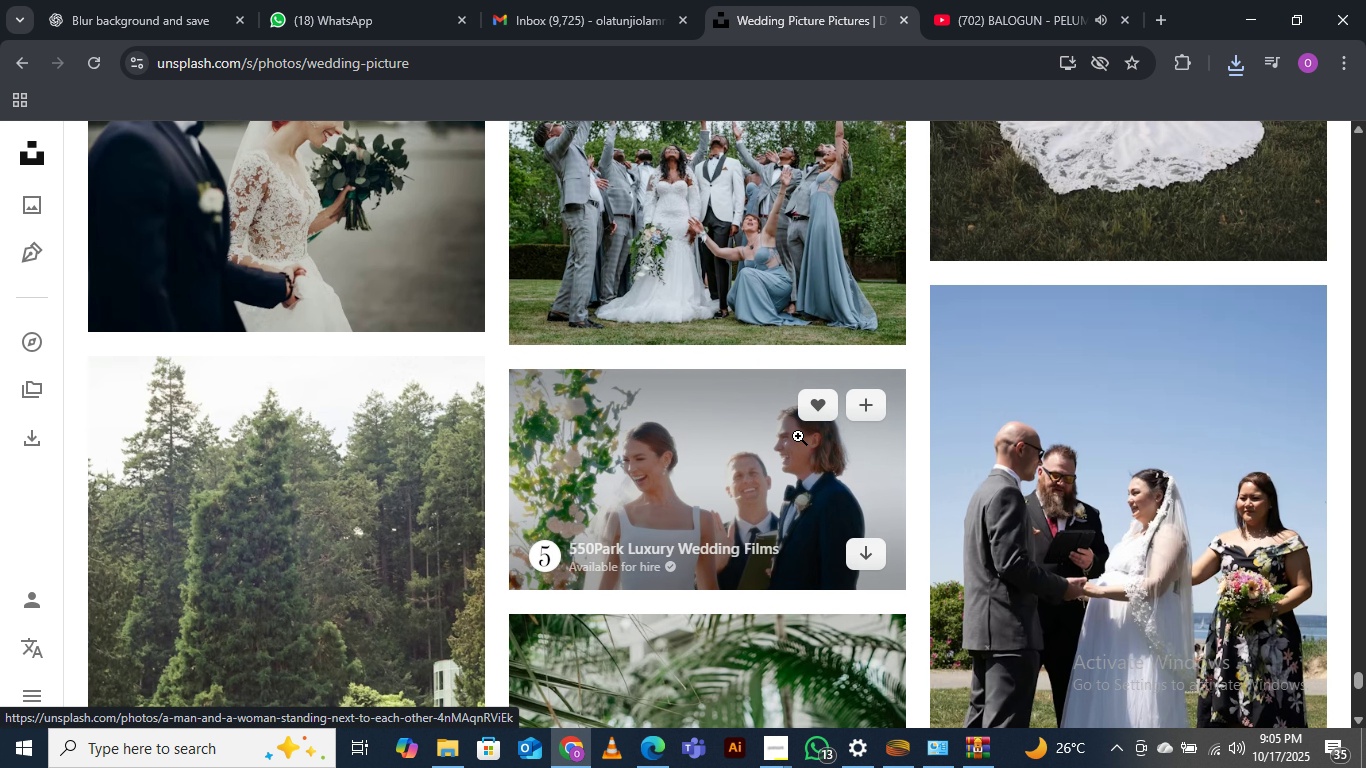 
scroll: coordinate [798, 436], scroll_direction: down, amount: 4.0
 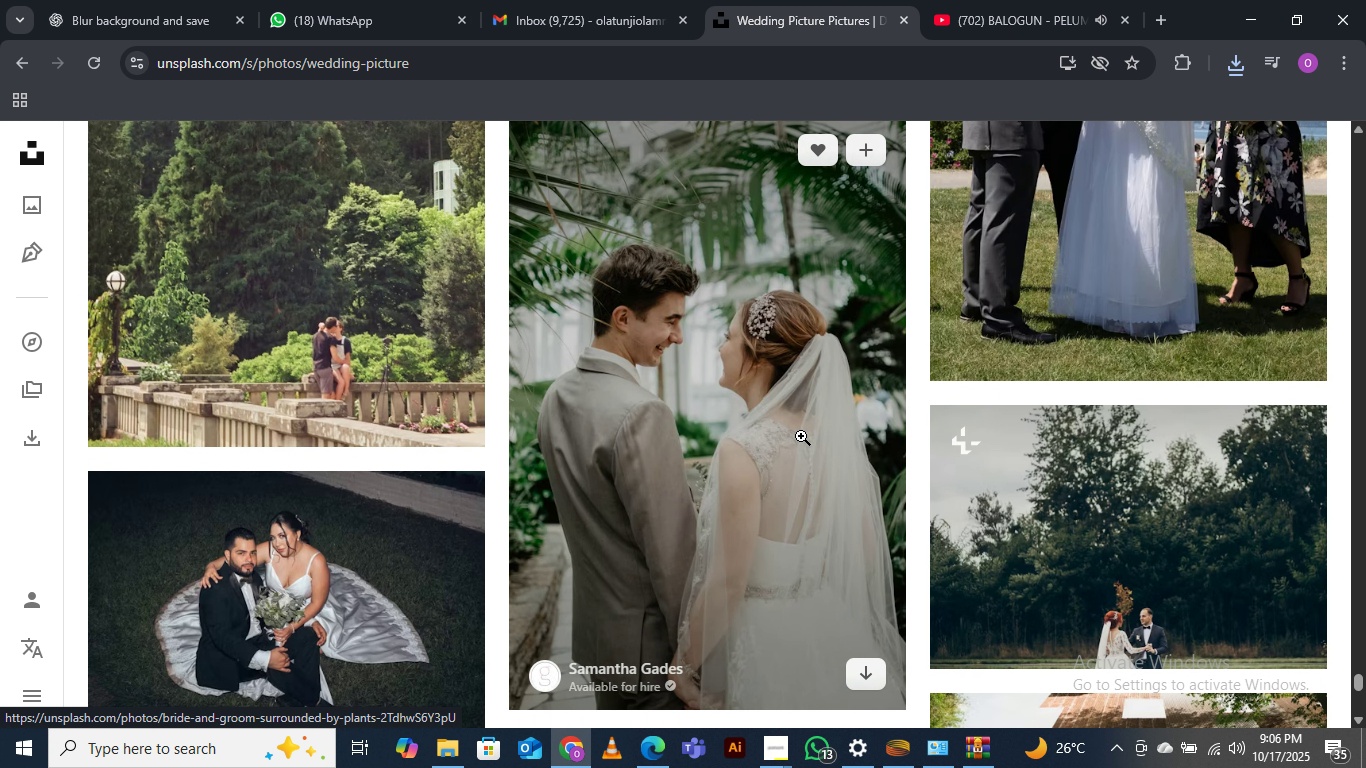 
scroll: coordinate [801, 436], scroll_direction: none, amount: 0.0
 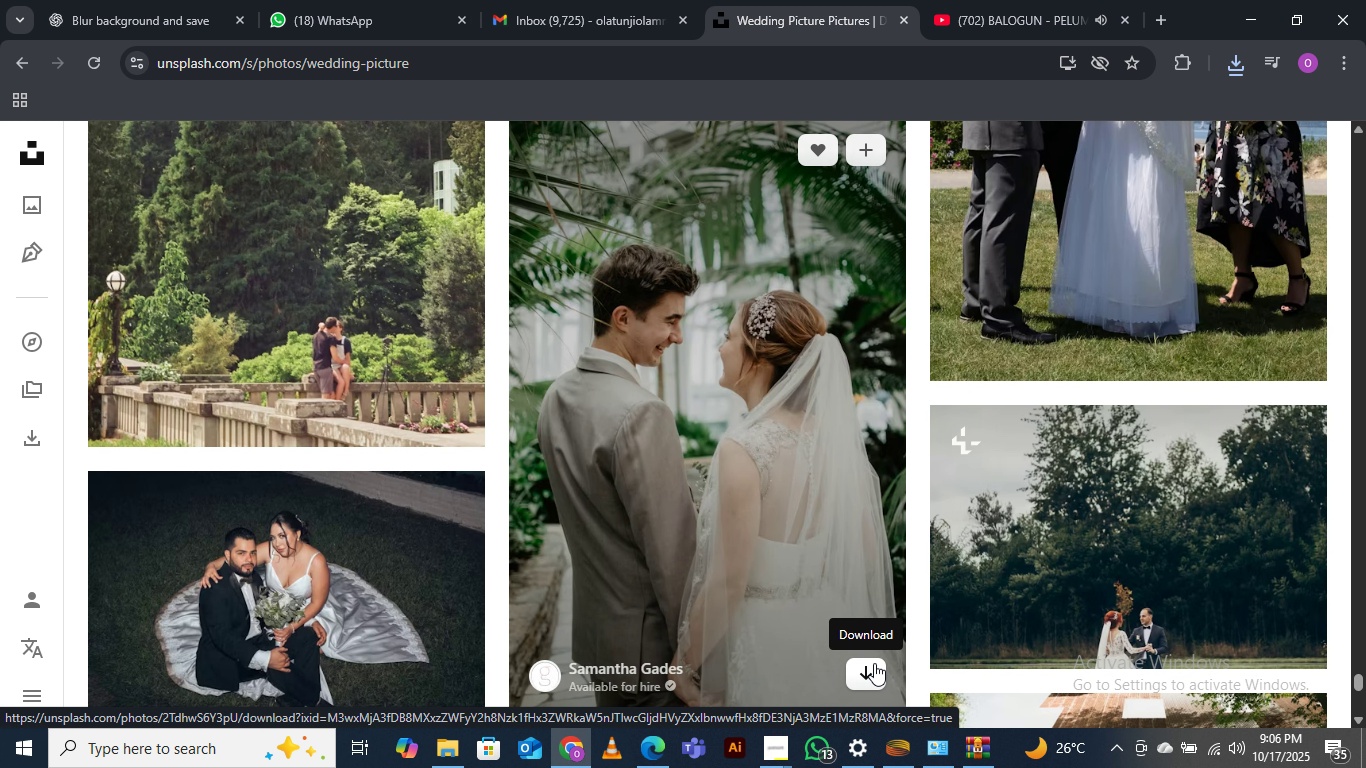 
left_click([874, 663])
 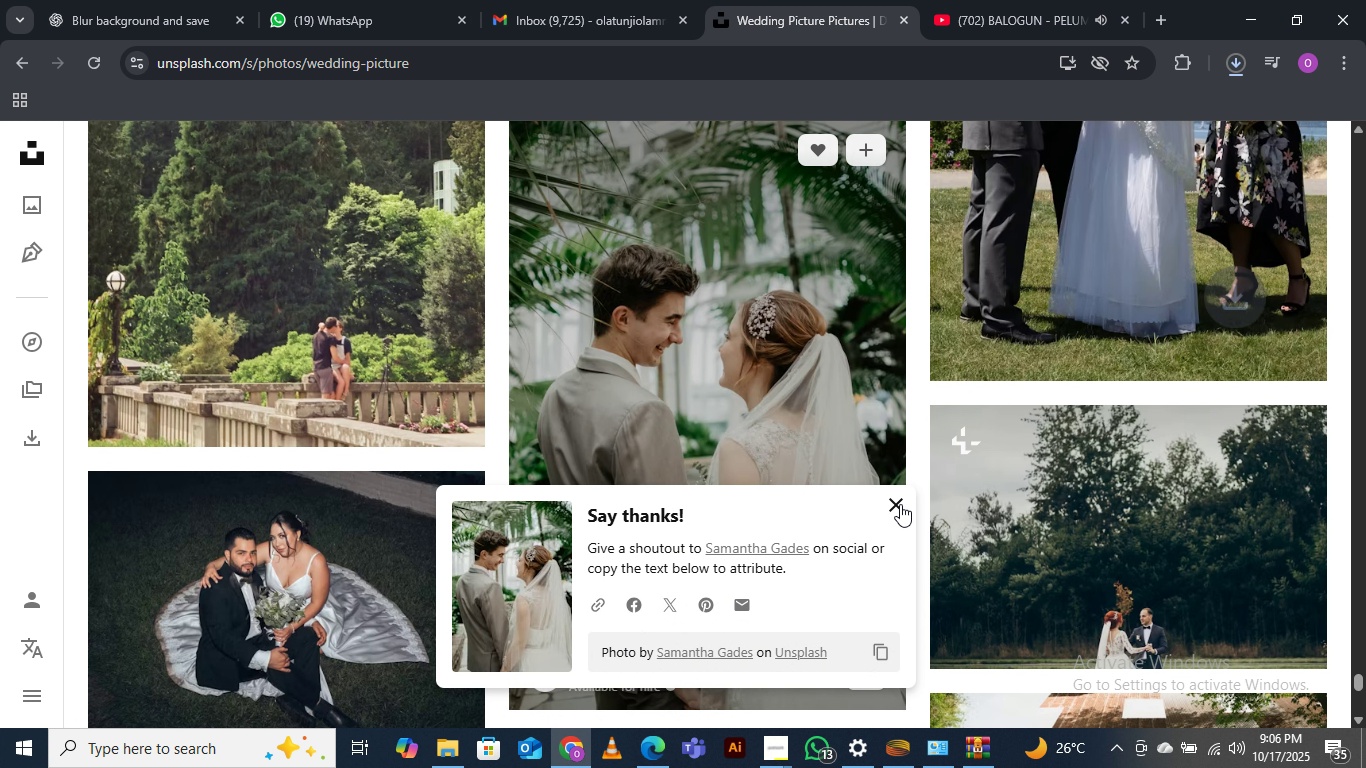 
left_click([893, 499])
 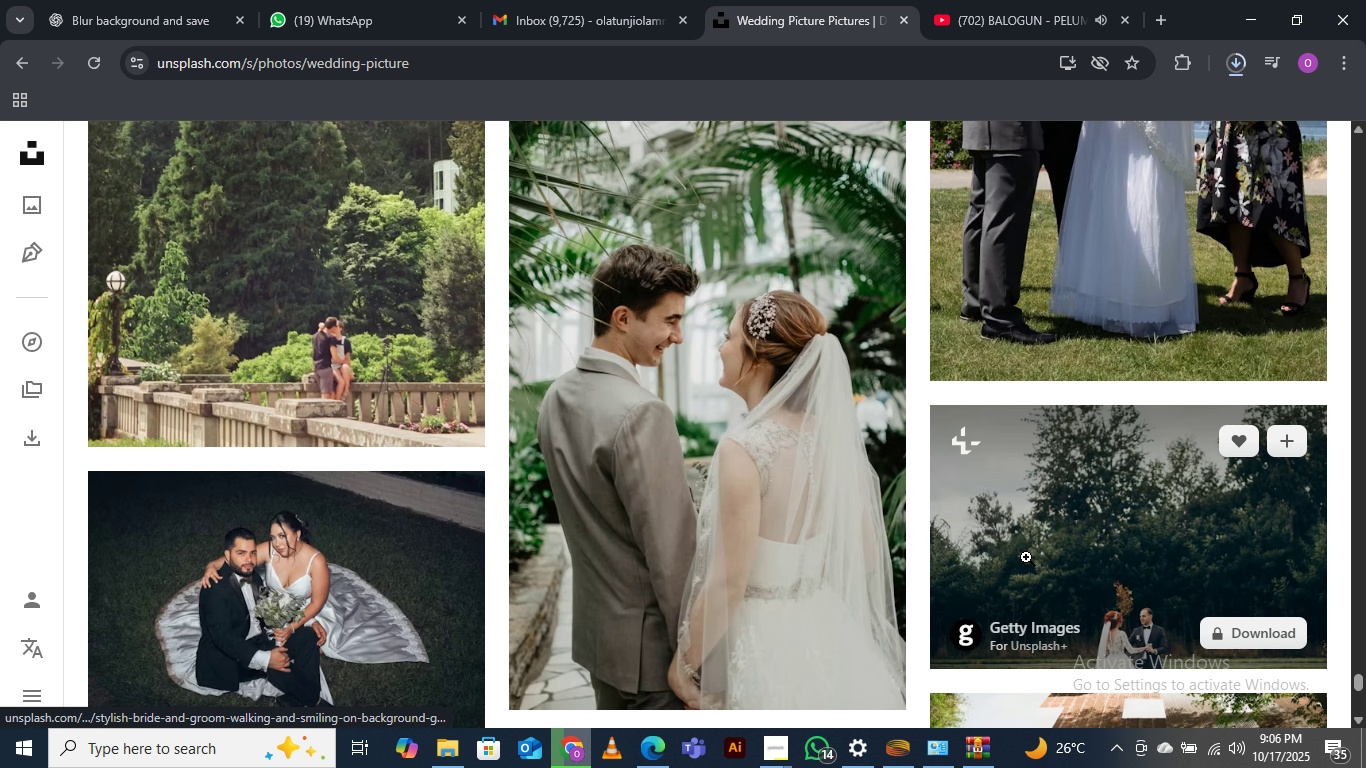 
scroll: coordinate [921, 490], scroll_direction: down, amount: 12.0
 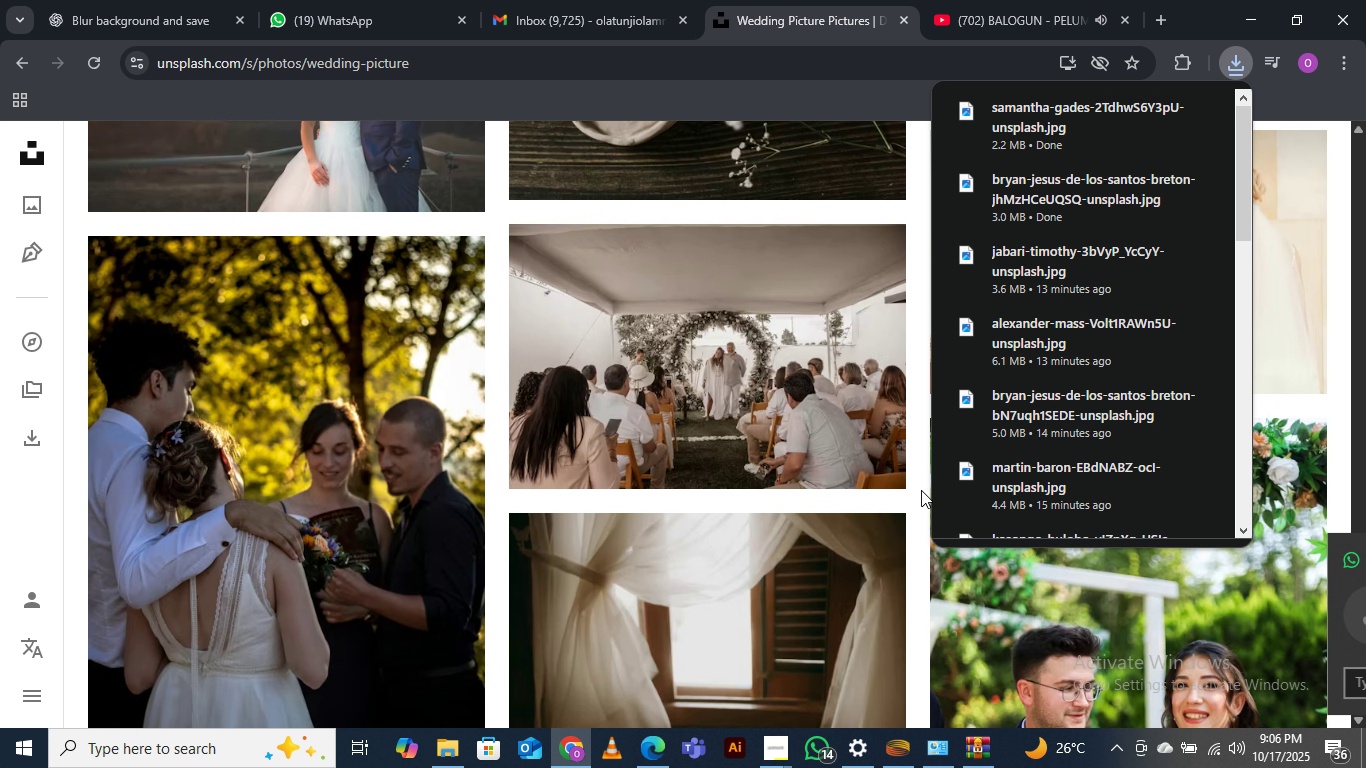 
scroll: coordinate [921, 490], scroll_direction: none, amount: 0.0
 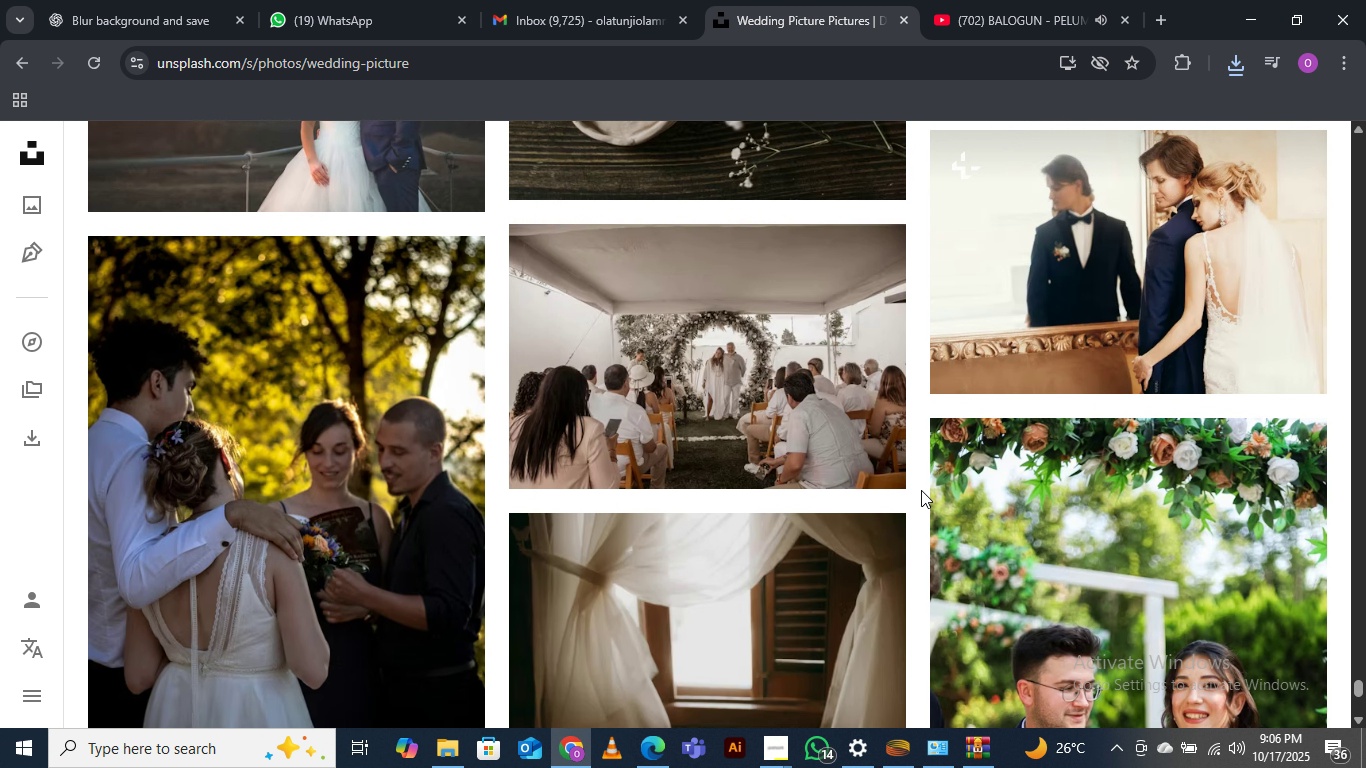 
scroll: coordinate [921, 490], scroll_direction: up, amount: 1.0
 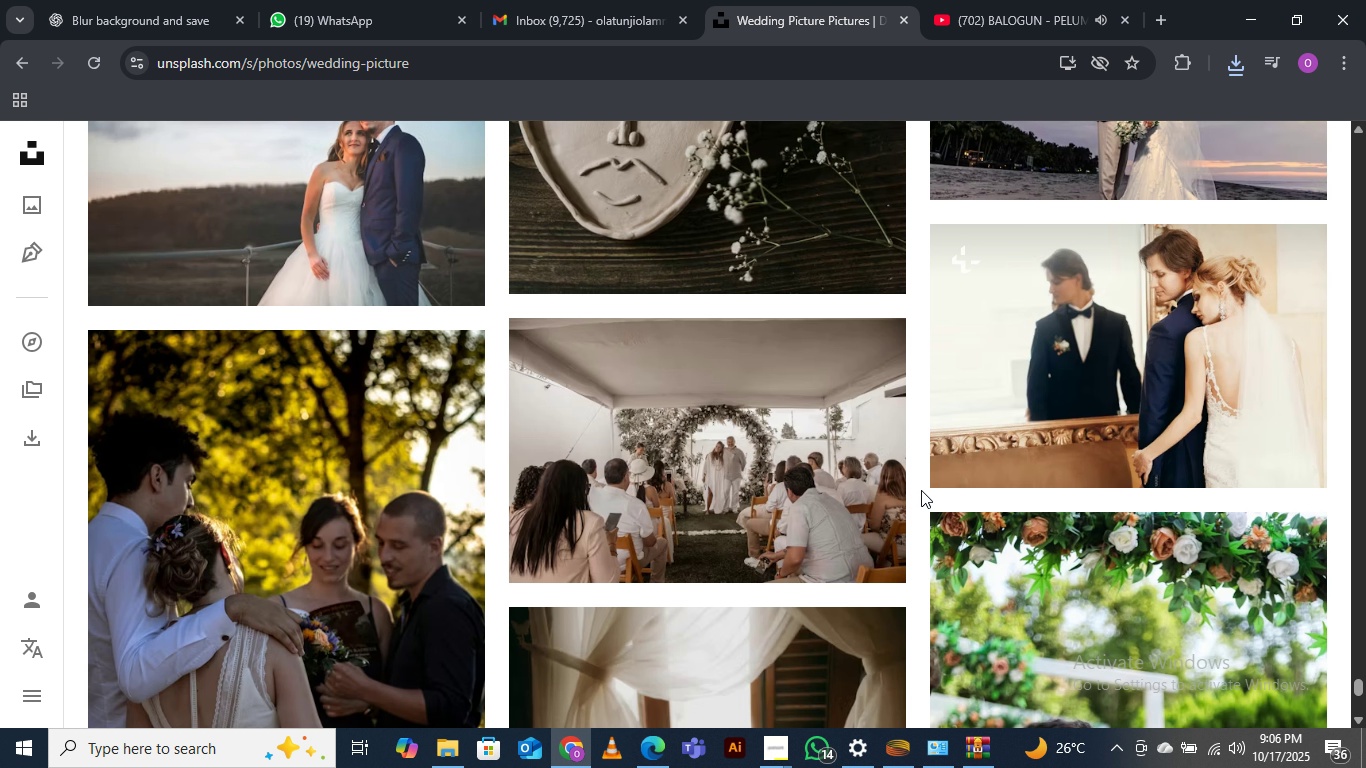 
scroll: coordinate [921, 490], scroll_direction: none, amount: 0.0
 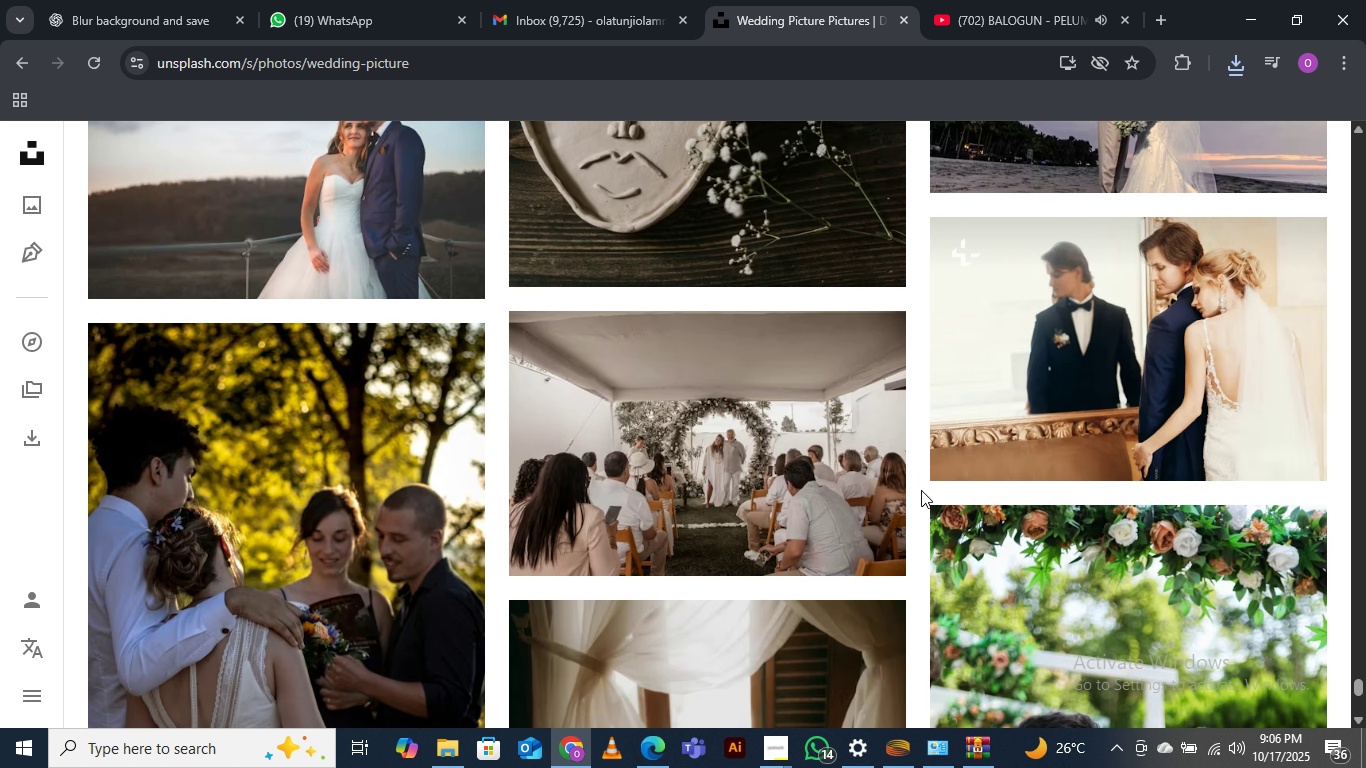 
scroll: coordinate [921, 490], scroll_direction: down, amount: 13.0
 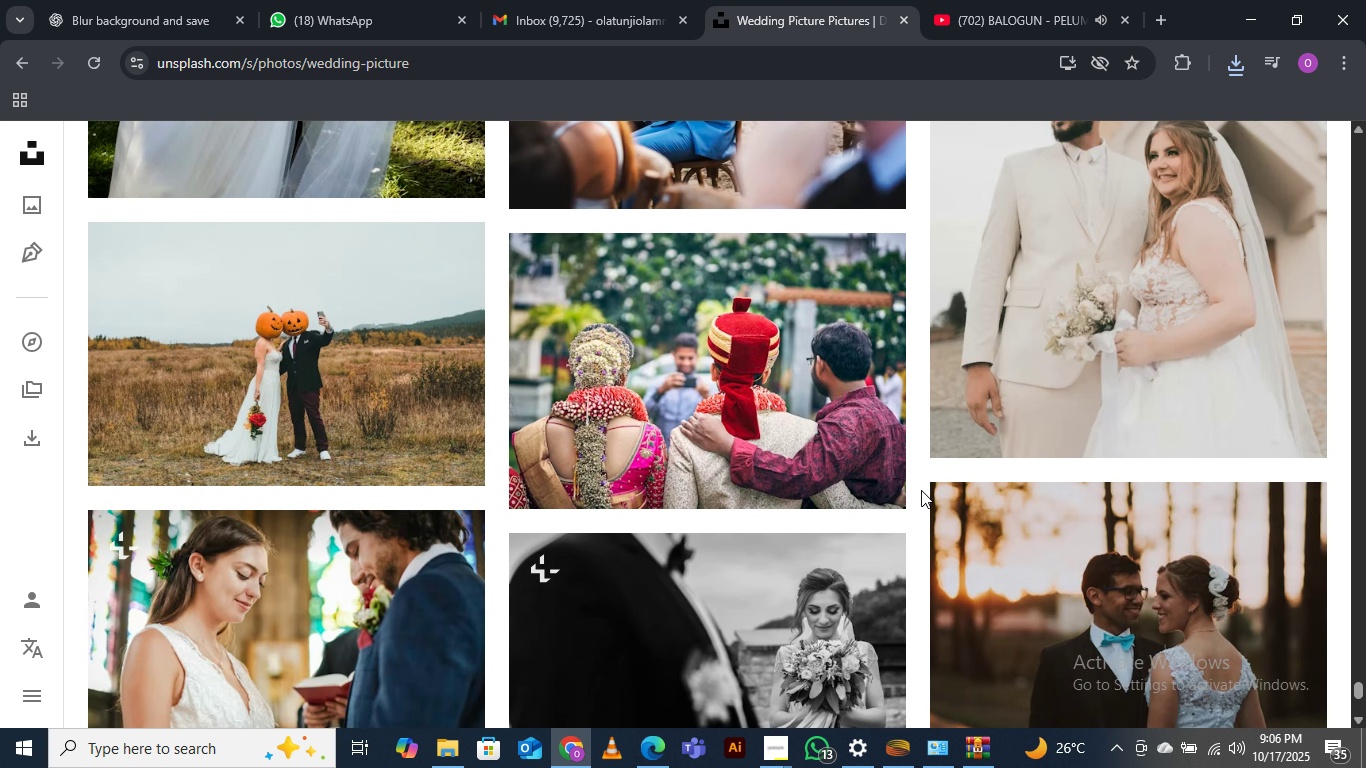 
scroll: coordinate [921, 490], scroll_direction: up, amount: 1.0
 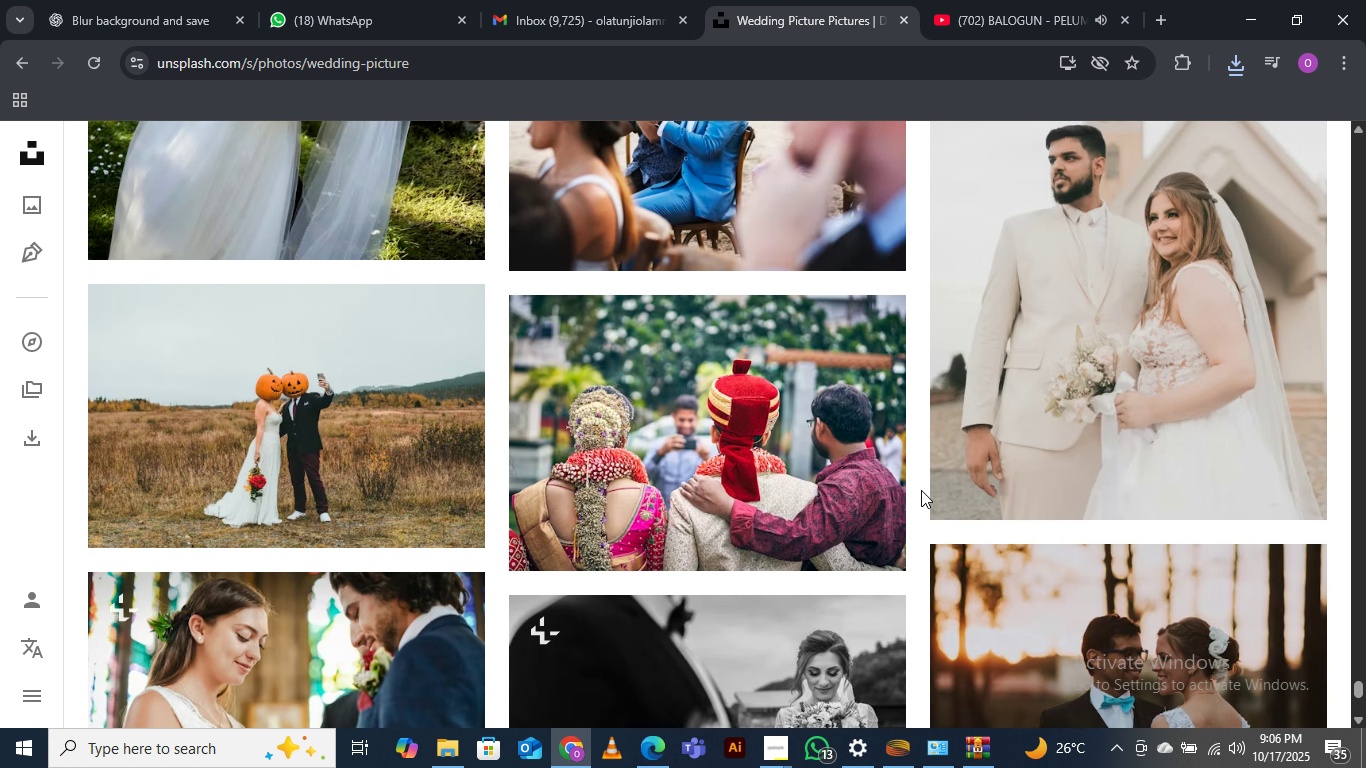 
scroll: coordinate [915, 498], scroll_direction: down, amount: 9.0
 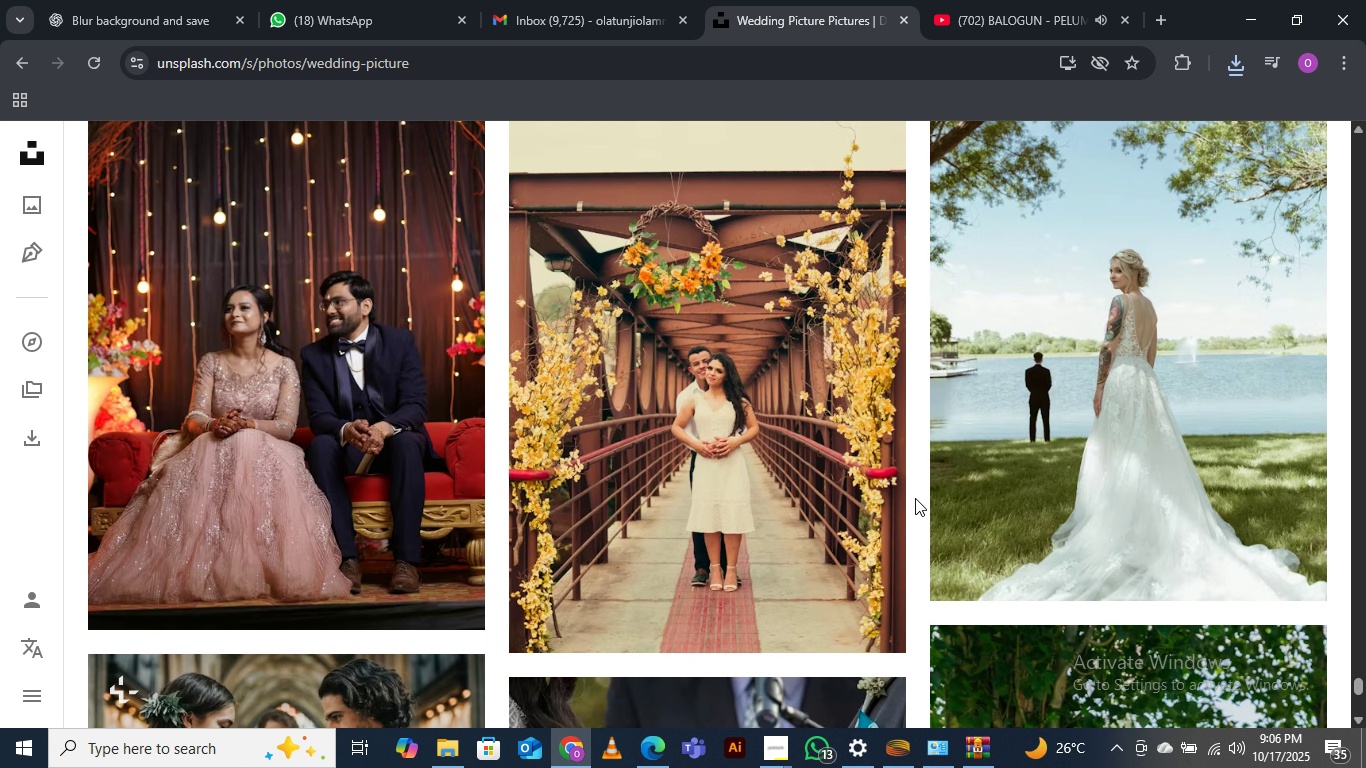 
scroll: coordinate [915, 498], scroll_direction: up, amount: 1.0
 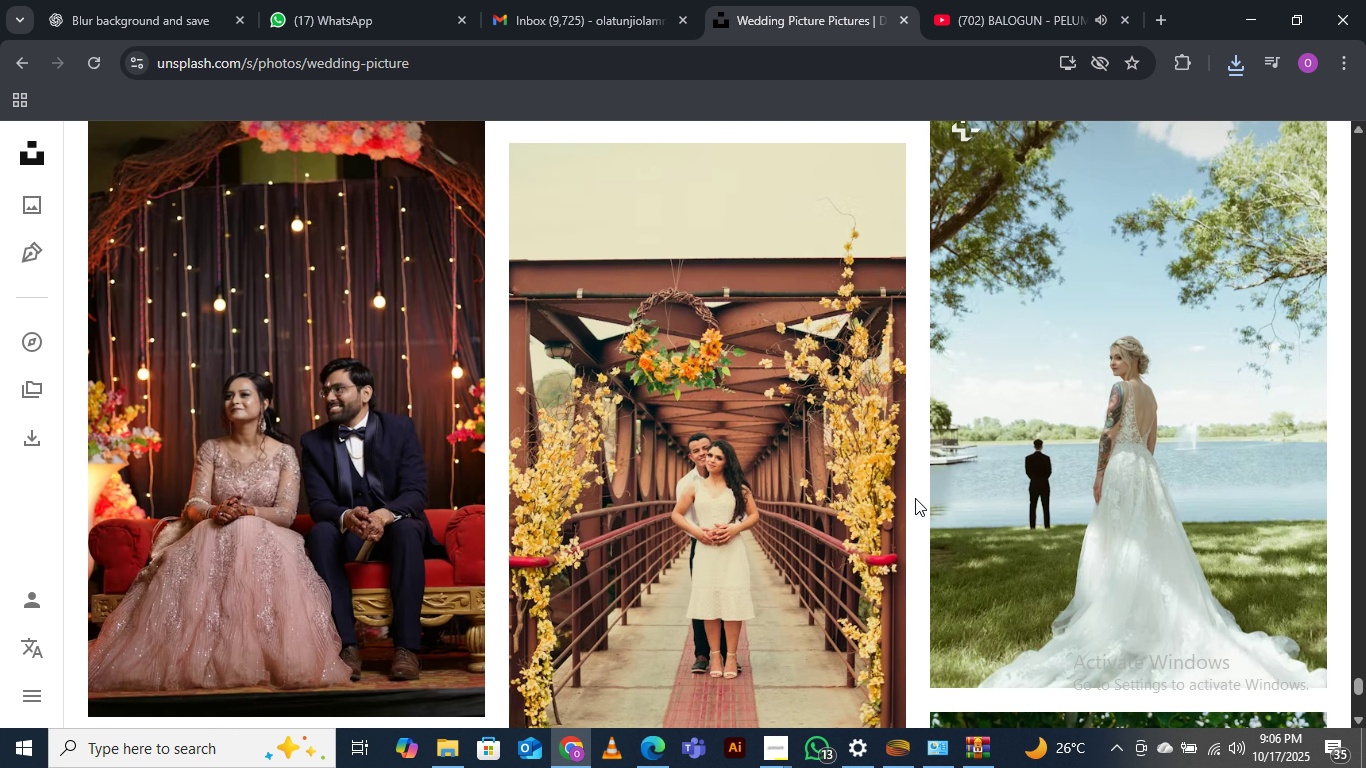 
scroll: coordinate [915, 498], scroll_direction: down, amount: 2.0
 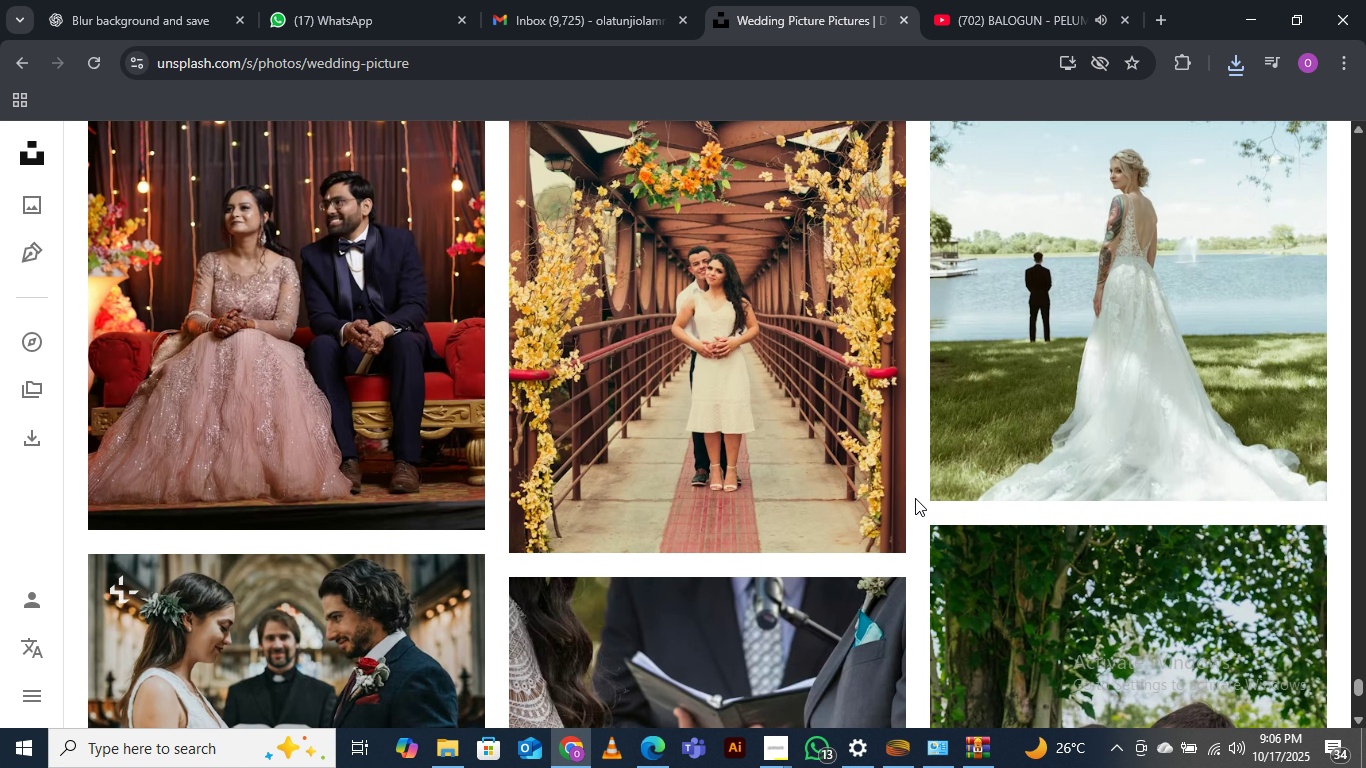 
scroll: coordinate [915, 498], scroll_direction: up, amount: 1.0
 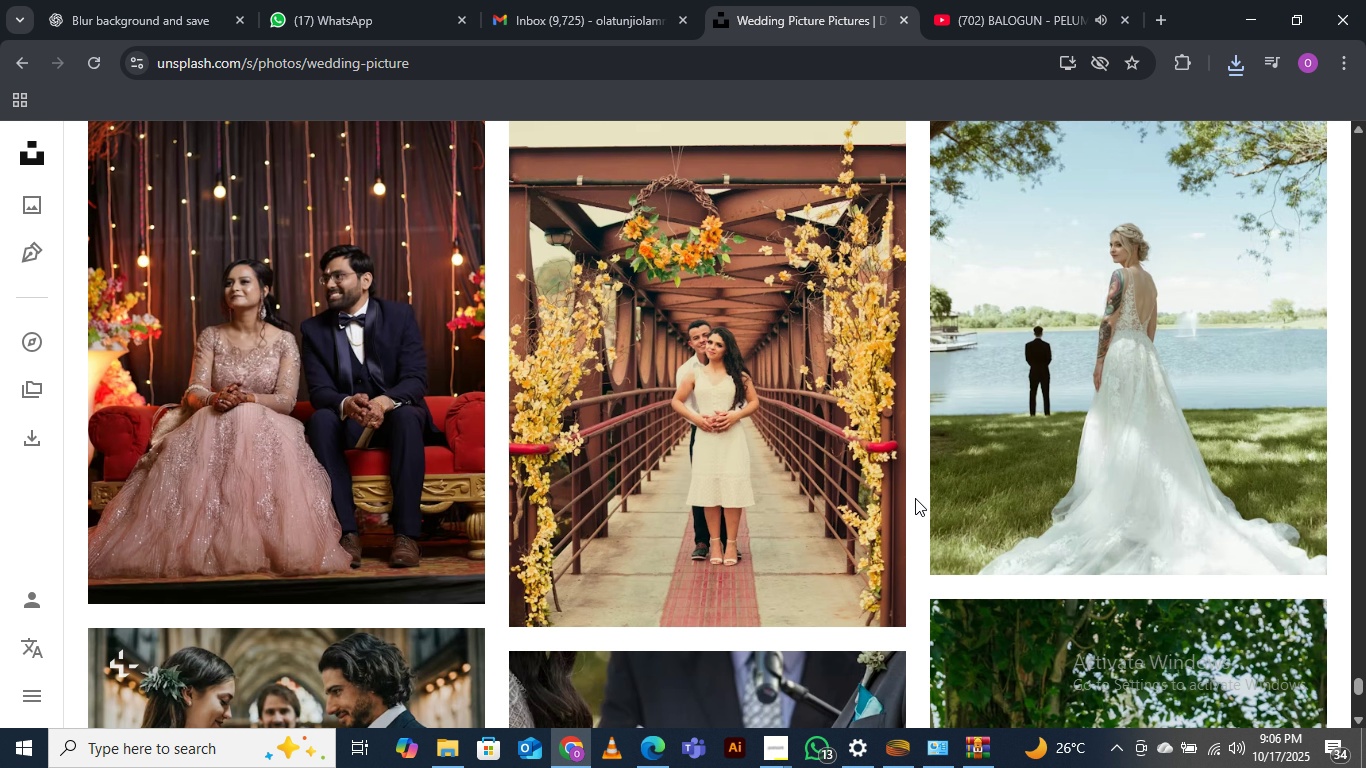 
scroll: coordinate [915, 498], scroll_direction: down, amount: 7.0
 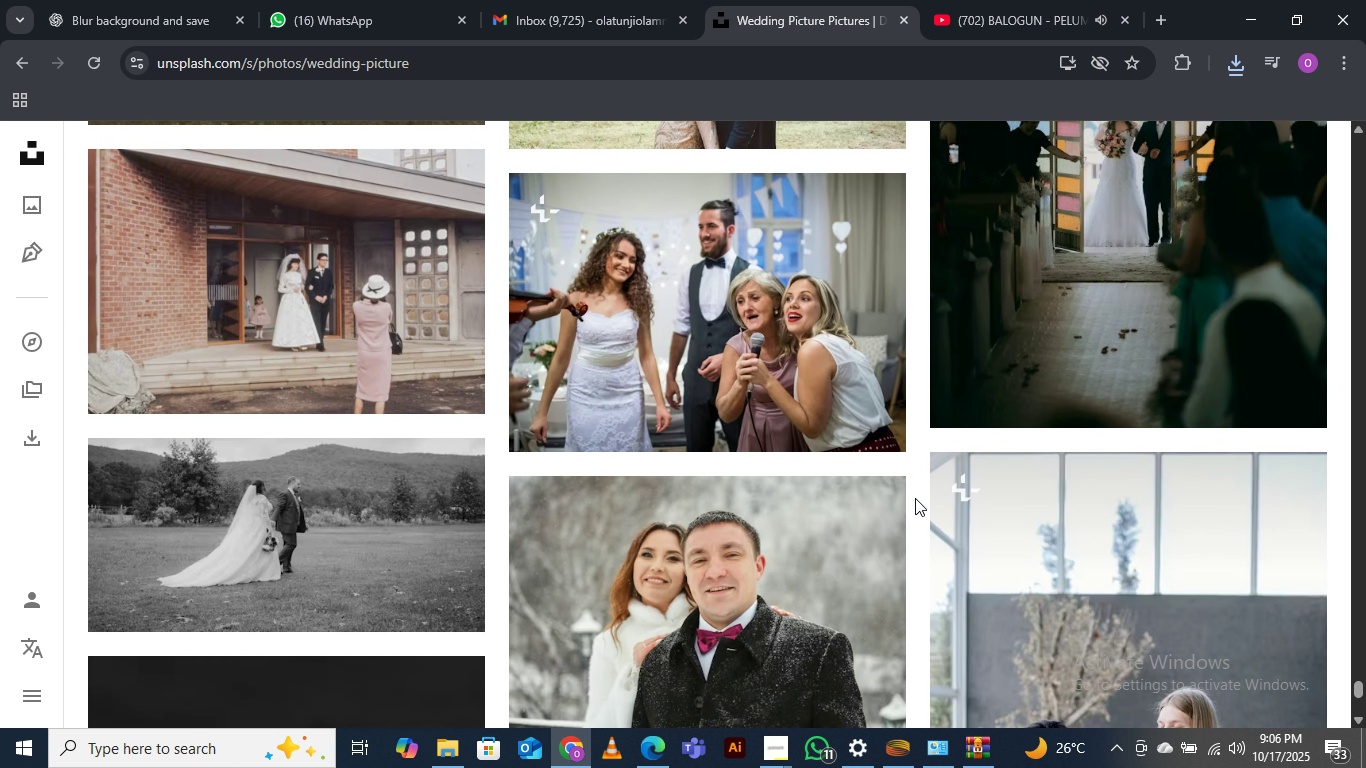 
scroll: coordinate [915, 498], scroll_direction: up, amount: 1.0
 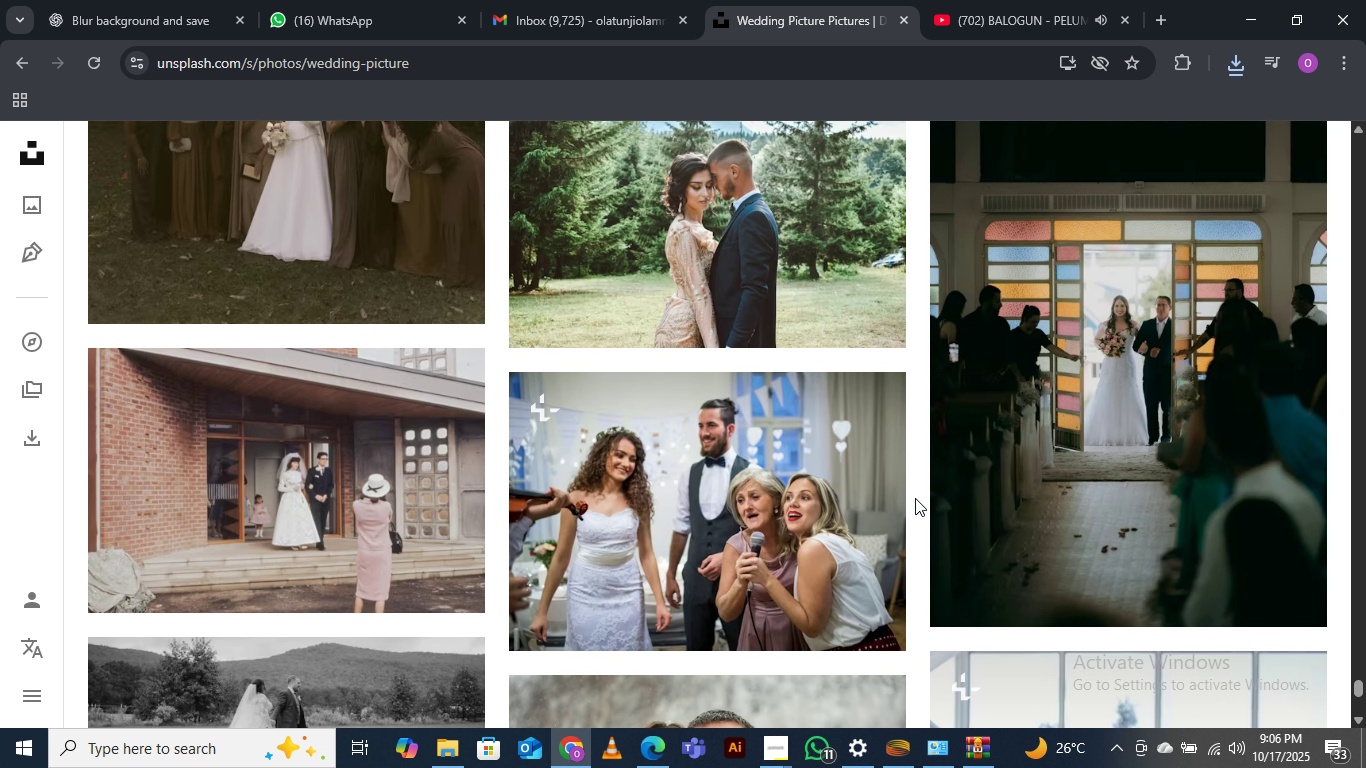 
scroll: coordinate [915, 498], scroll_direction: down, amount: 4.0
 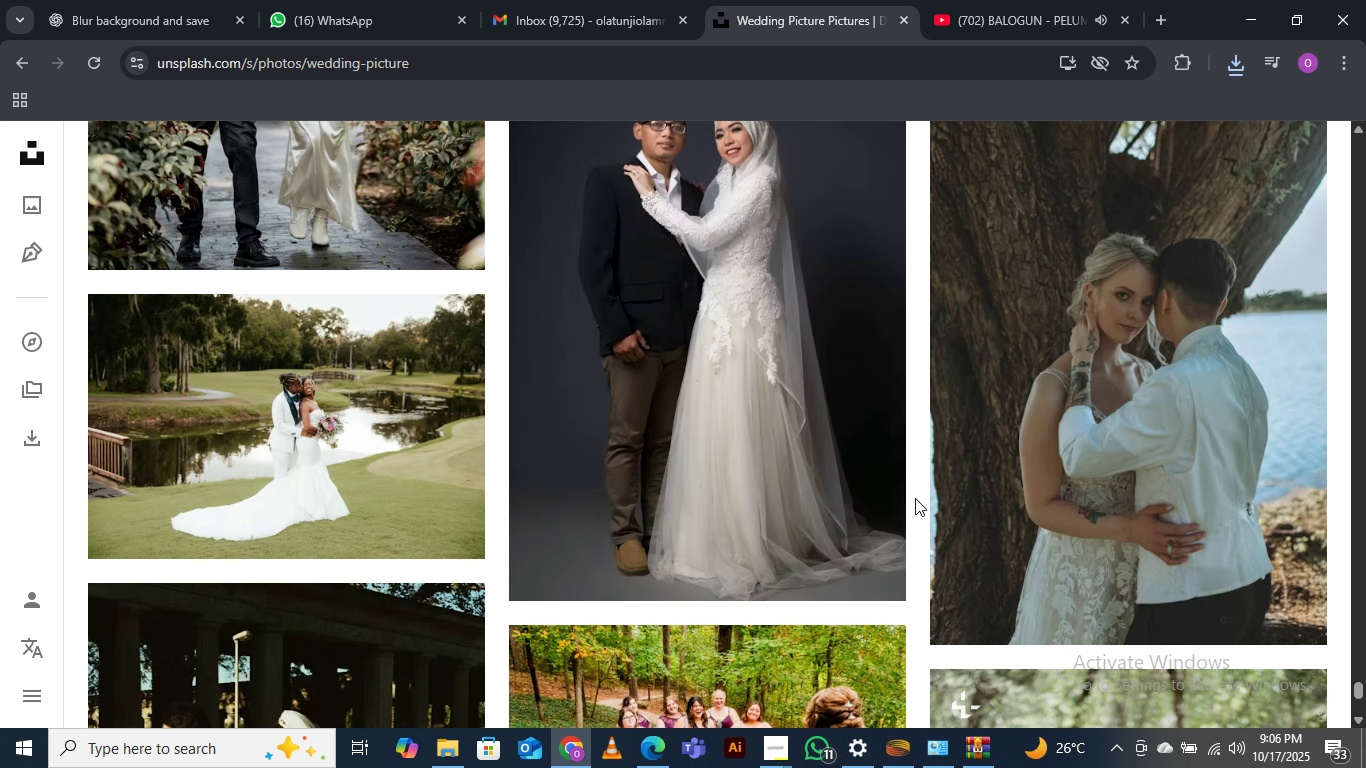 
scroll: coordinate [915, 498], scroll_direction: up, amount: 2.0
 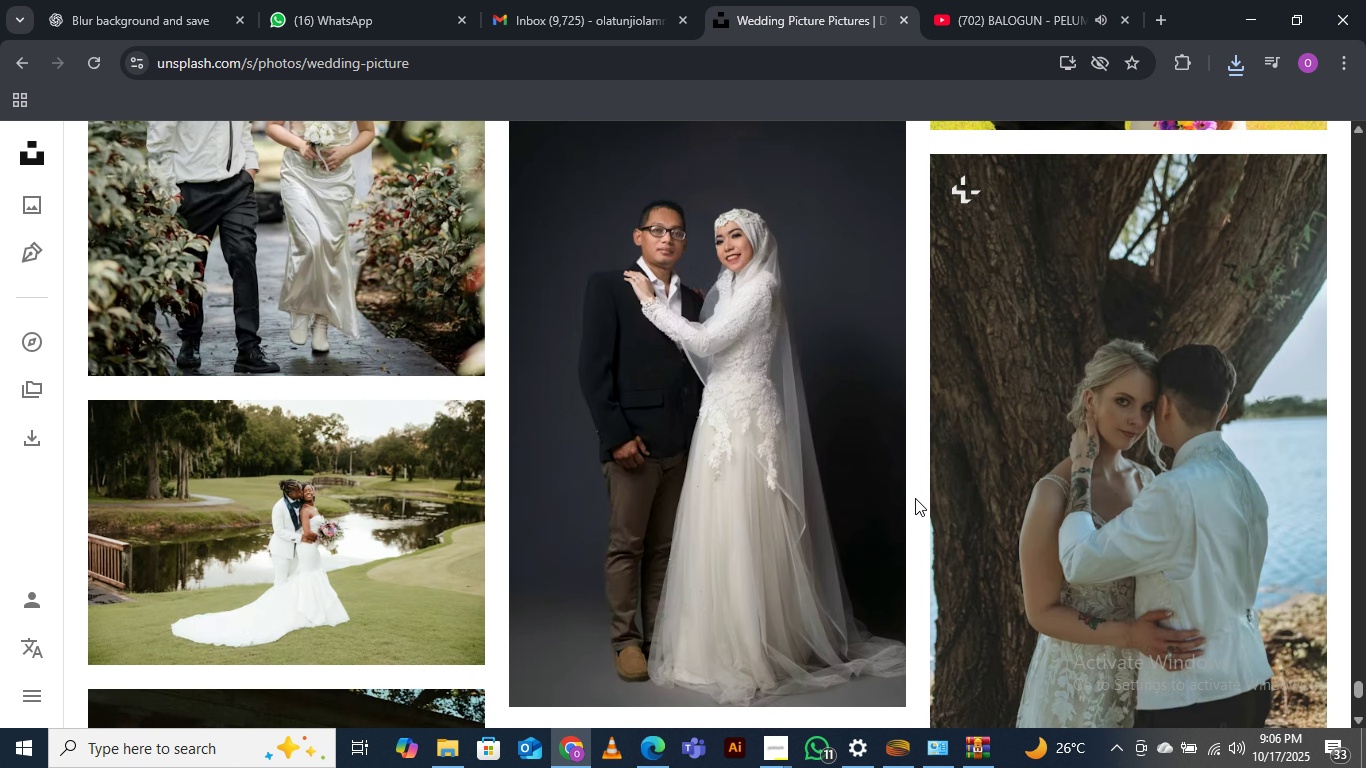 
scroll: coordinate [915, 498], scroll_direction: none, amount: 0.0
 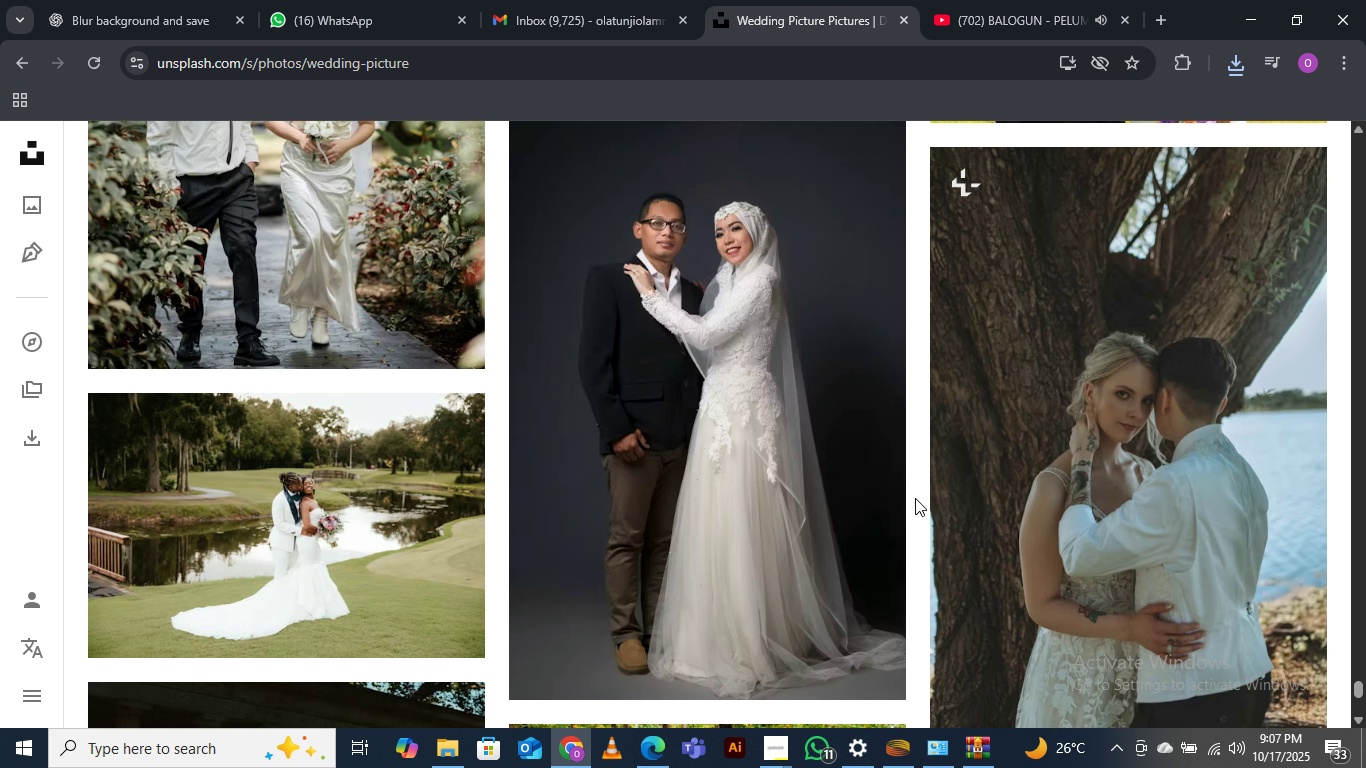 
scroll: coordinate [915, 498], scroll_direction: down, amount: 5.0
 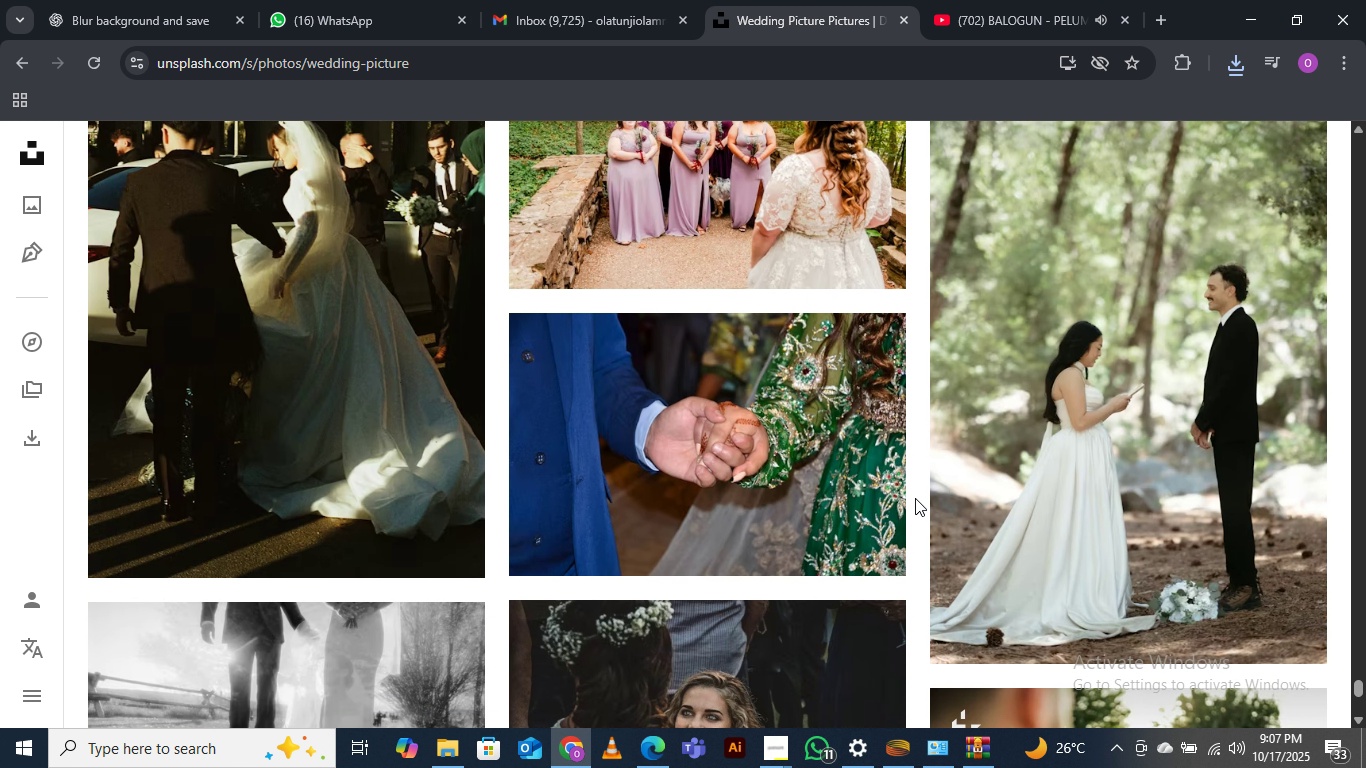 
scroll: coordinate [915, 498], scroll_direction: up, amount: 1.0
 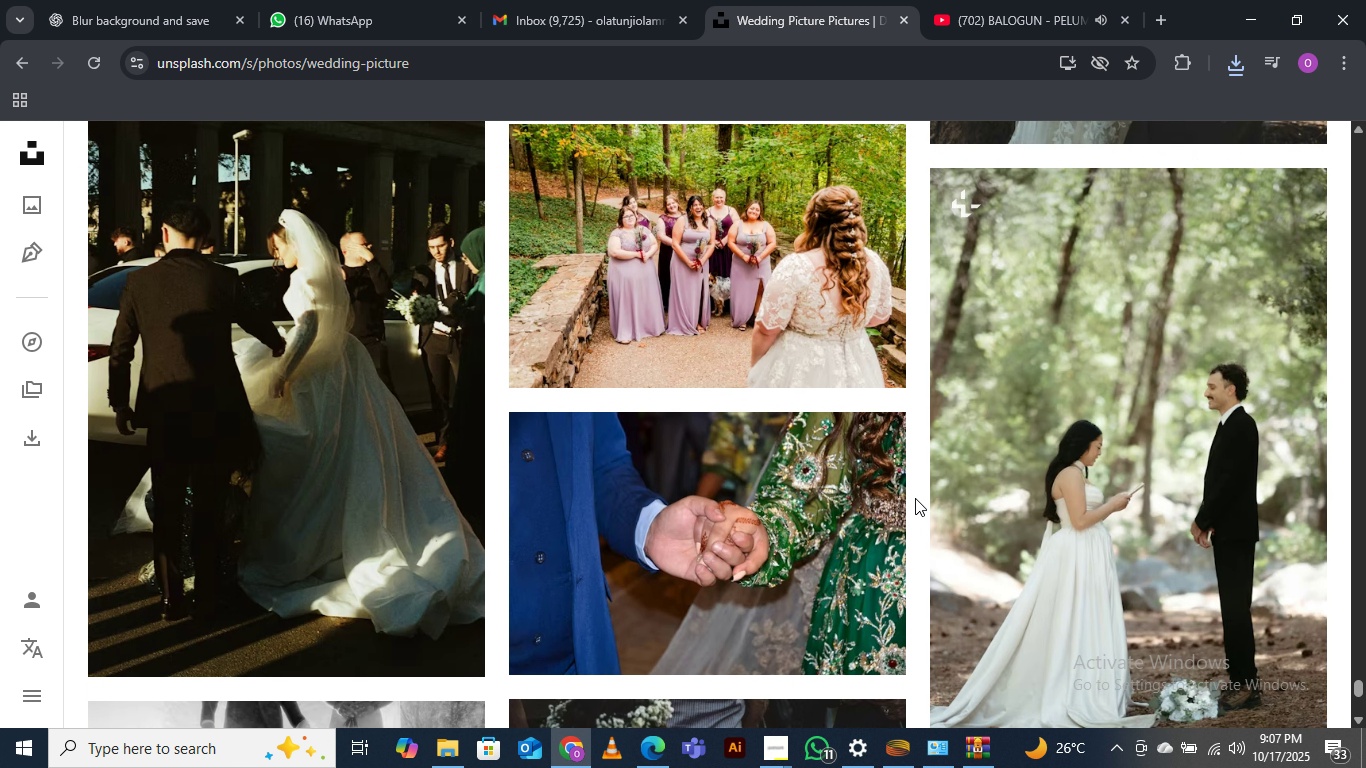 
scroll: coordinate [915, 498], scroll_direction: down, amount: 8.0
 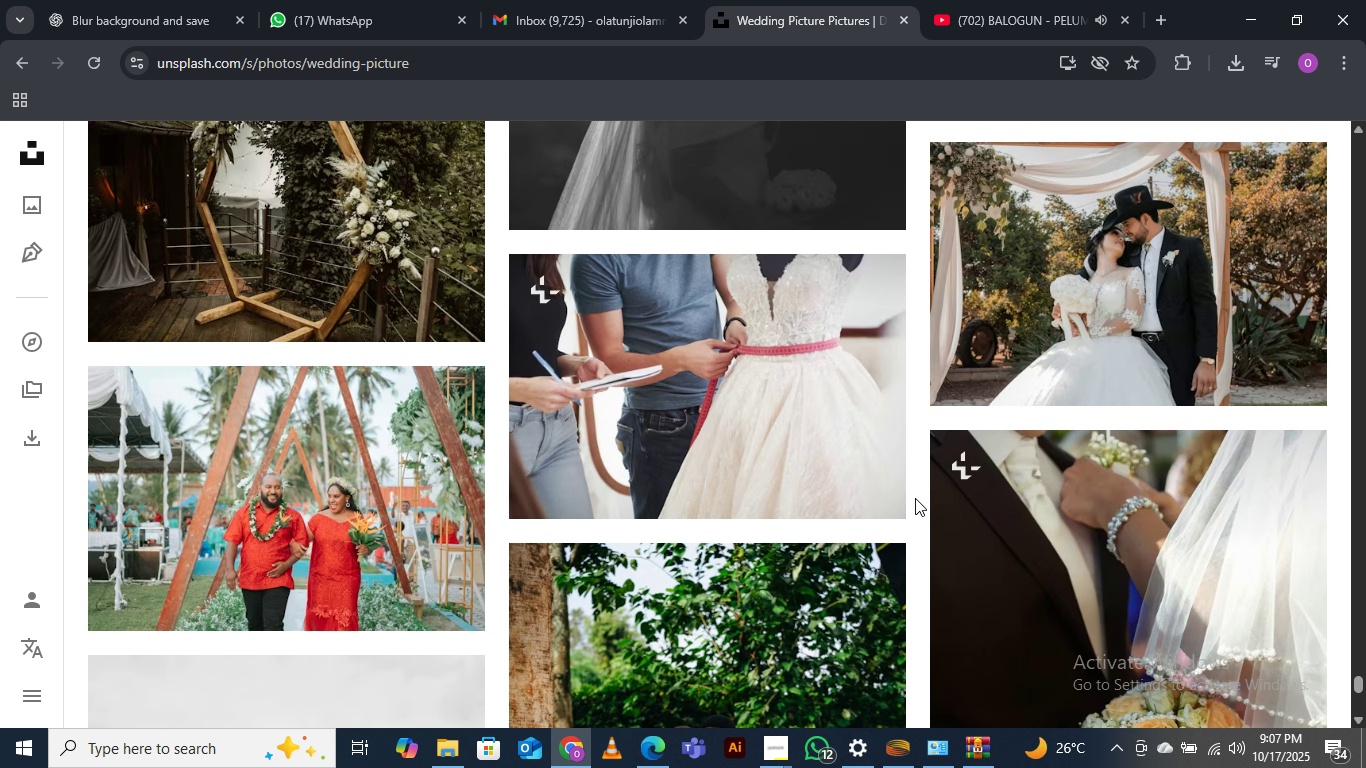 
scroll: coordinate [915, 498], scroll_direction: up, amount: 4.0
 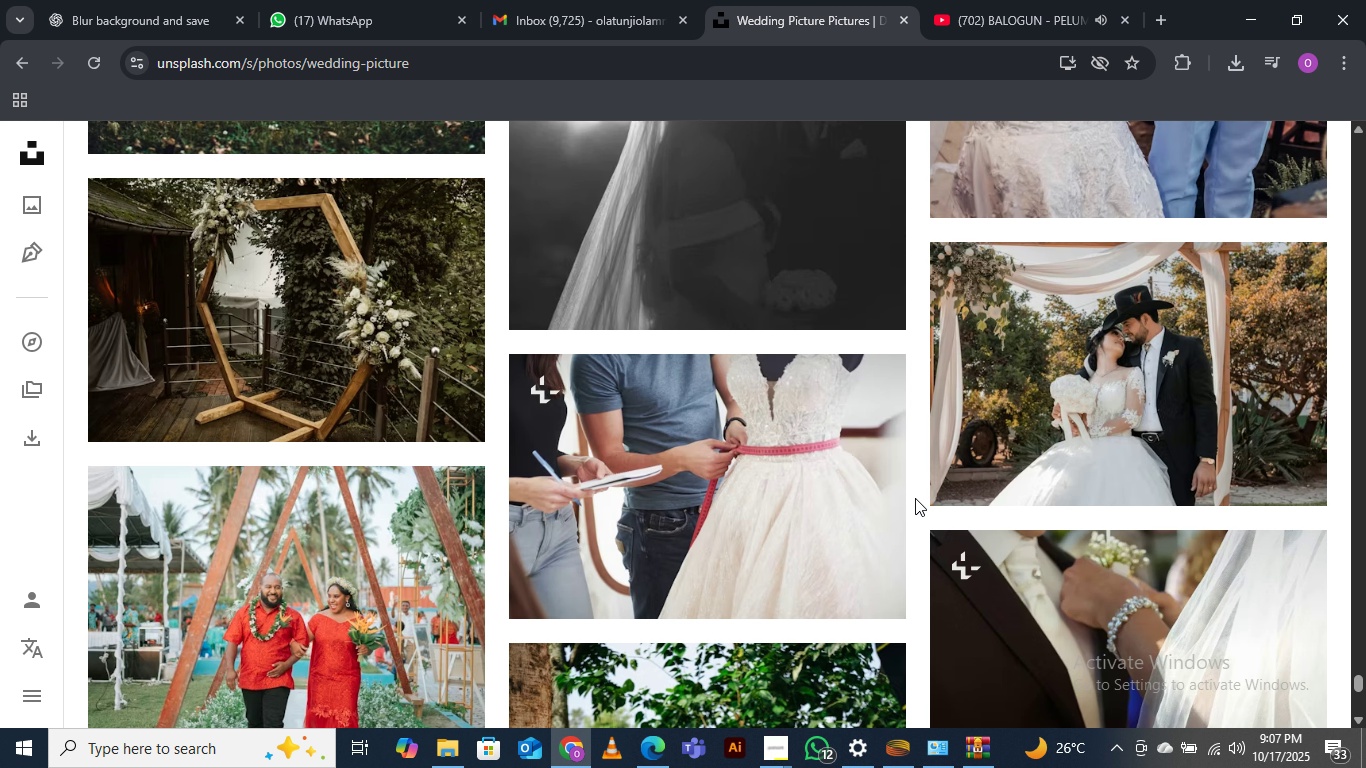 
scroll: coordinate [915, 498], scroll_direction: down, amount: 4.0
 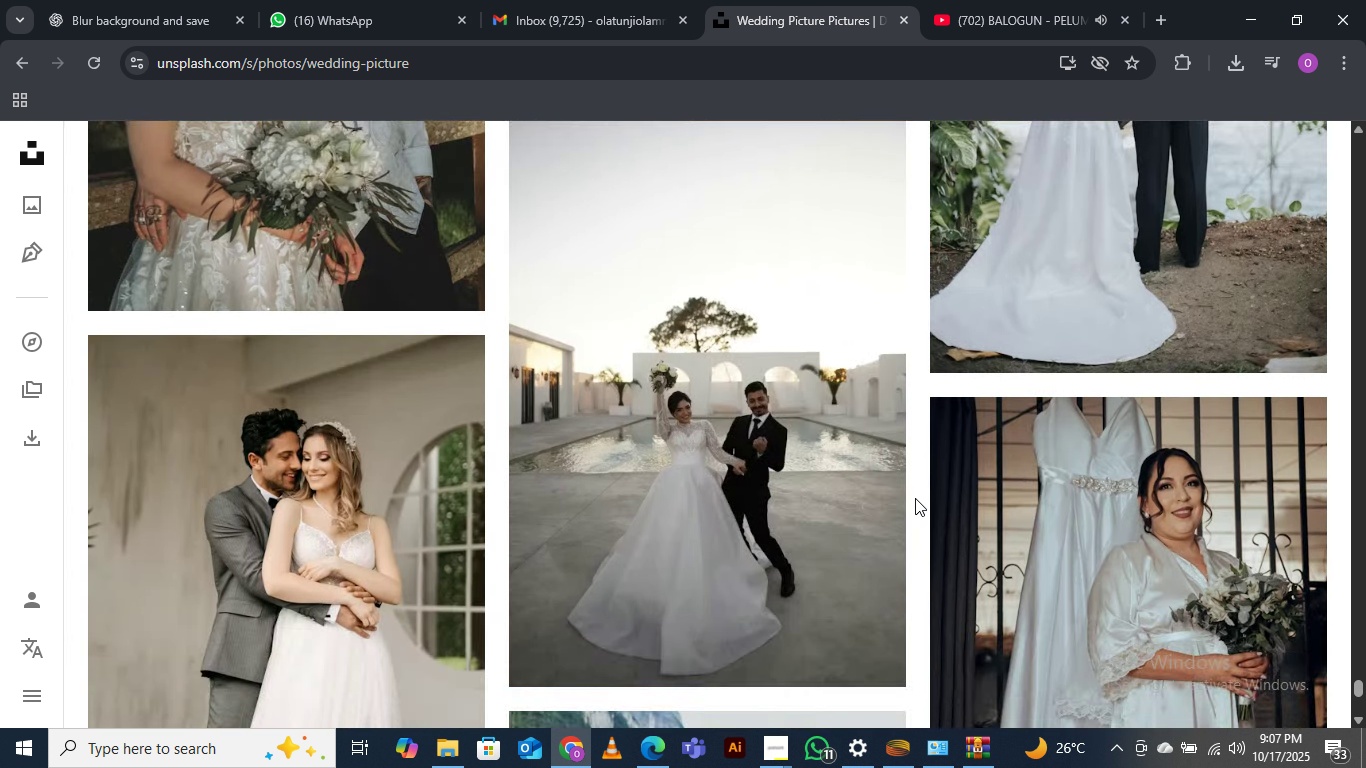 
scroll: coordinate [915, 498], scroll_direction: none, amount: 0.0
 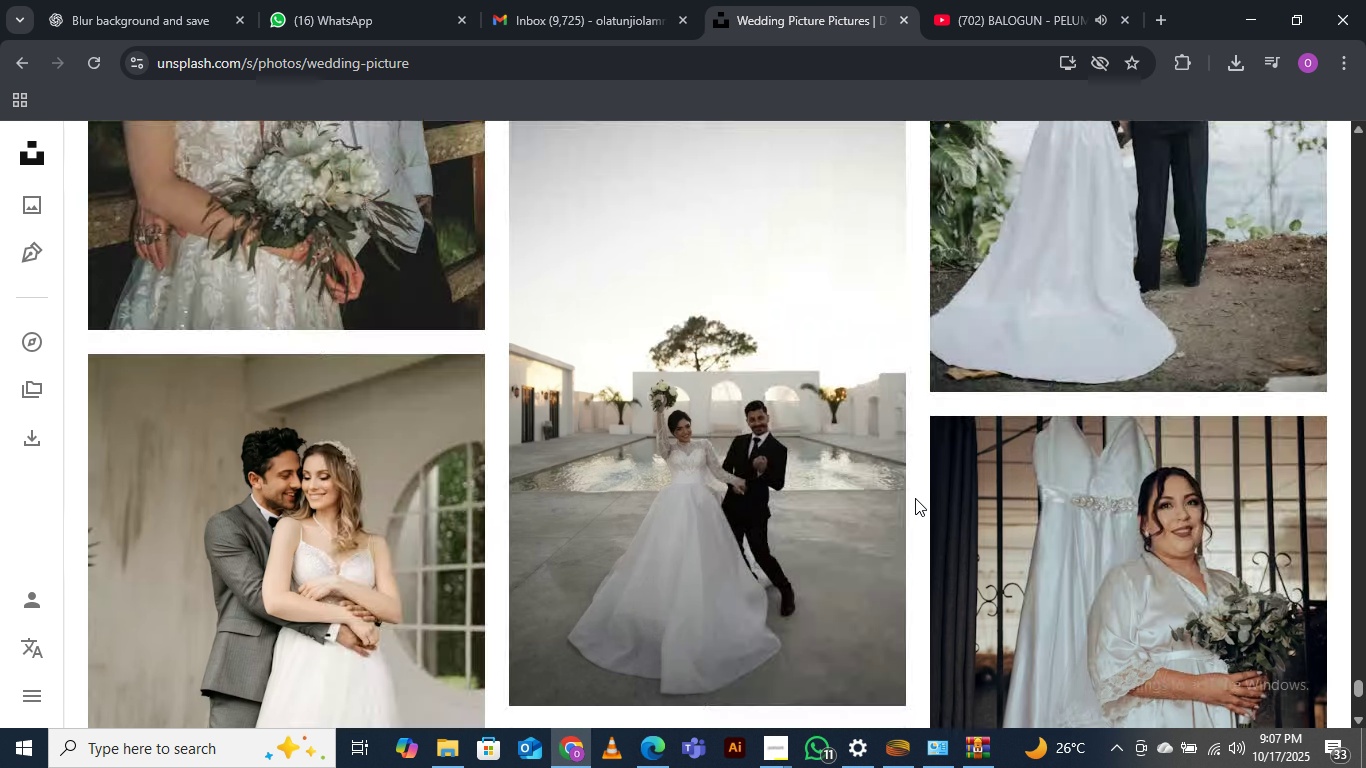 
scroll: coordinate [915, 498], scroll_direction: down, amount: 4.0
 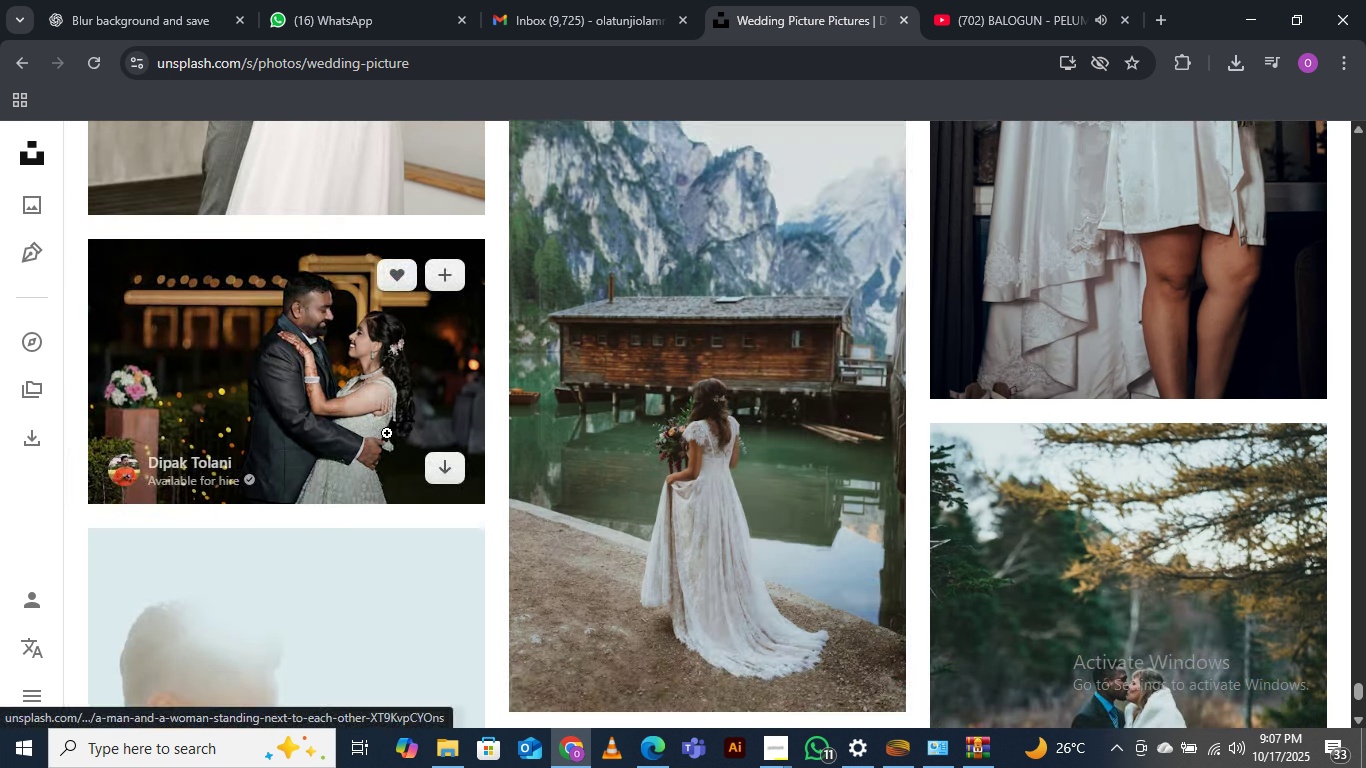 
left_click([449, 471])
 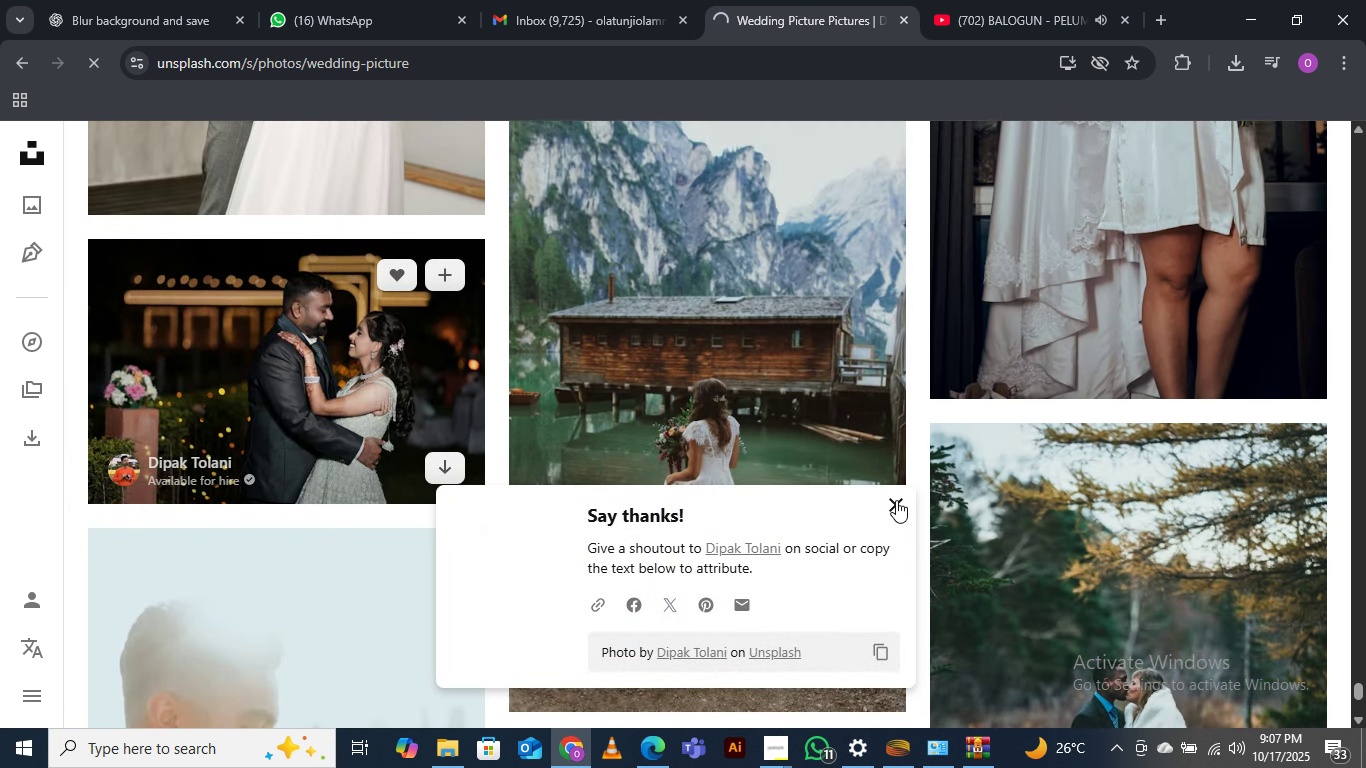 
left_click([898, 500])
 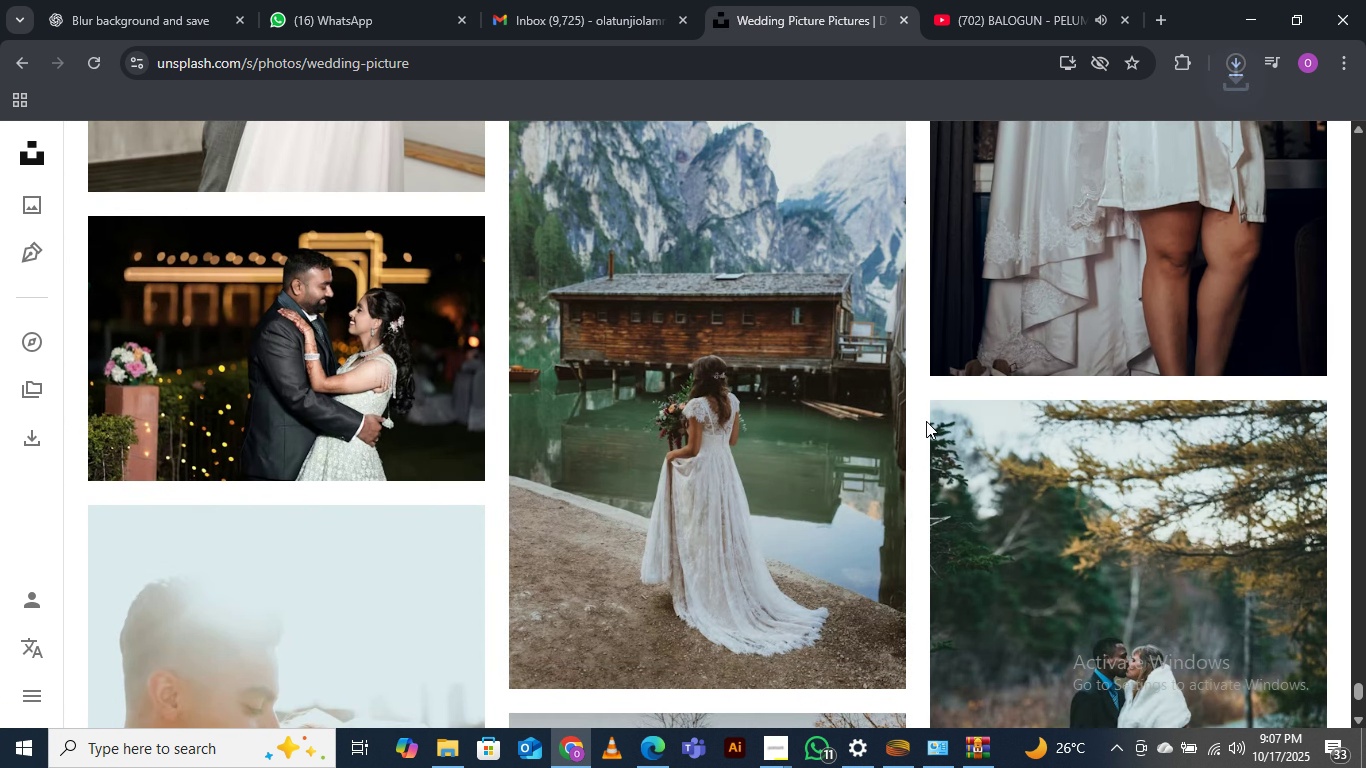 
scroll: coordinate [926, 421], scroll_direction: down, amount: 3.0
 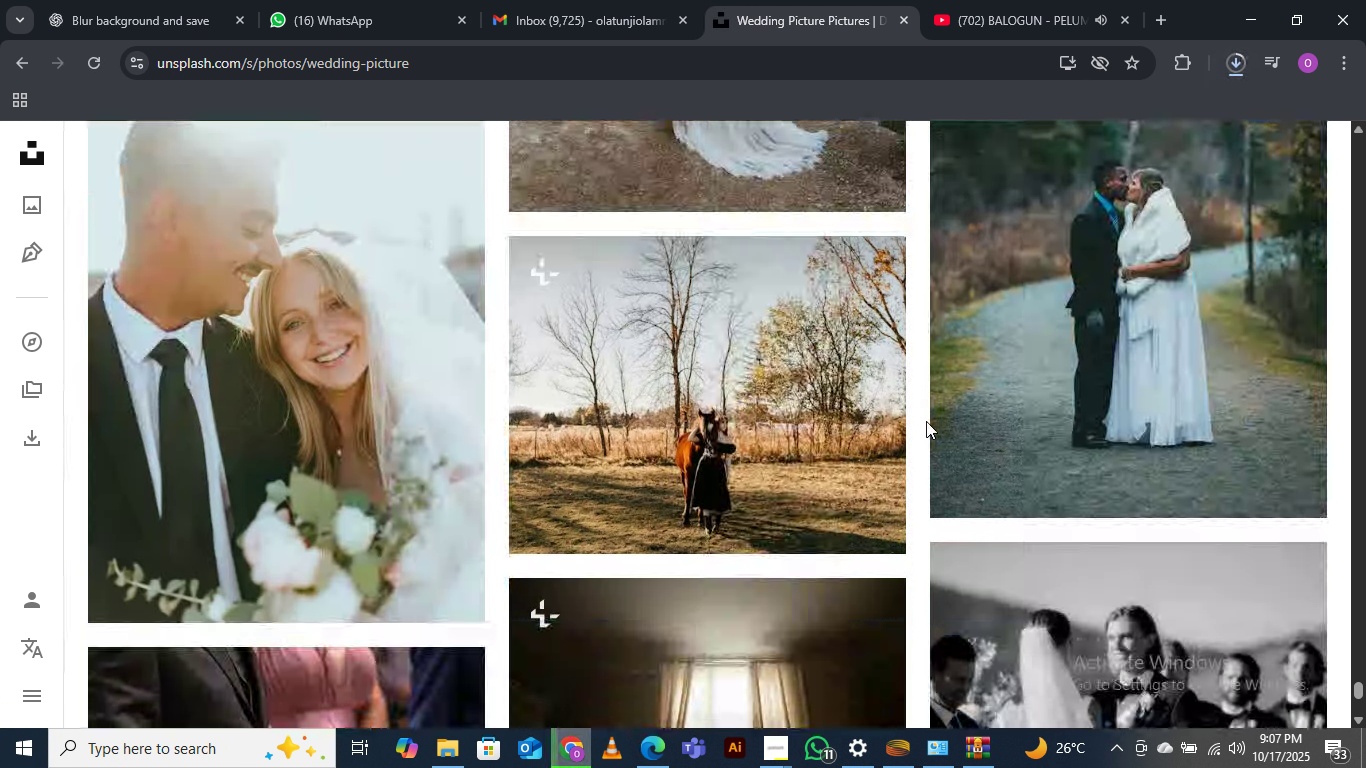 
scroll: coordinate [926, 421], scroll_direction: up, amount: 1.0
 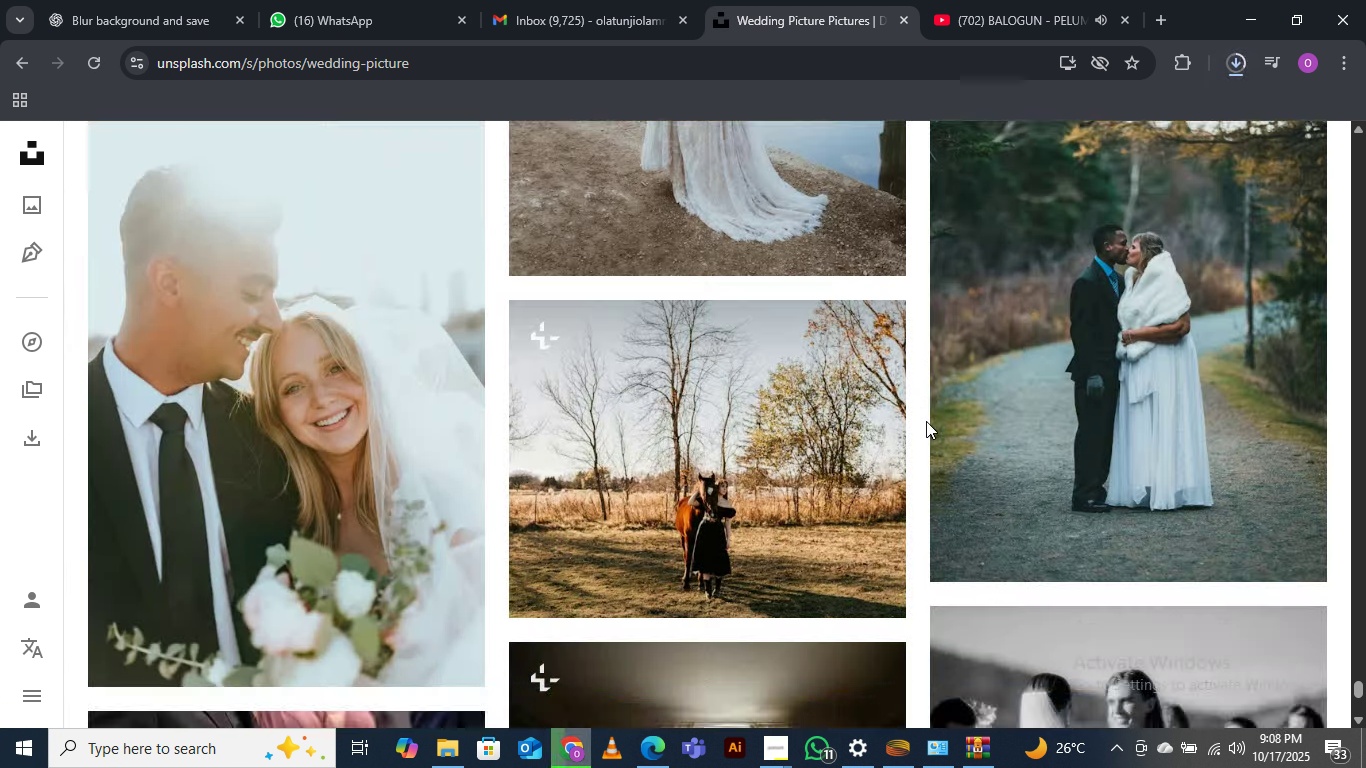 
scroll: coordinate [914, 429], scroll_direction: down, amount: 13.0
 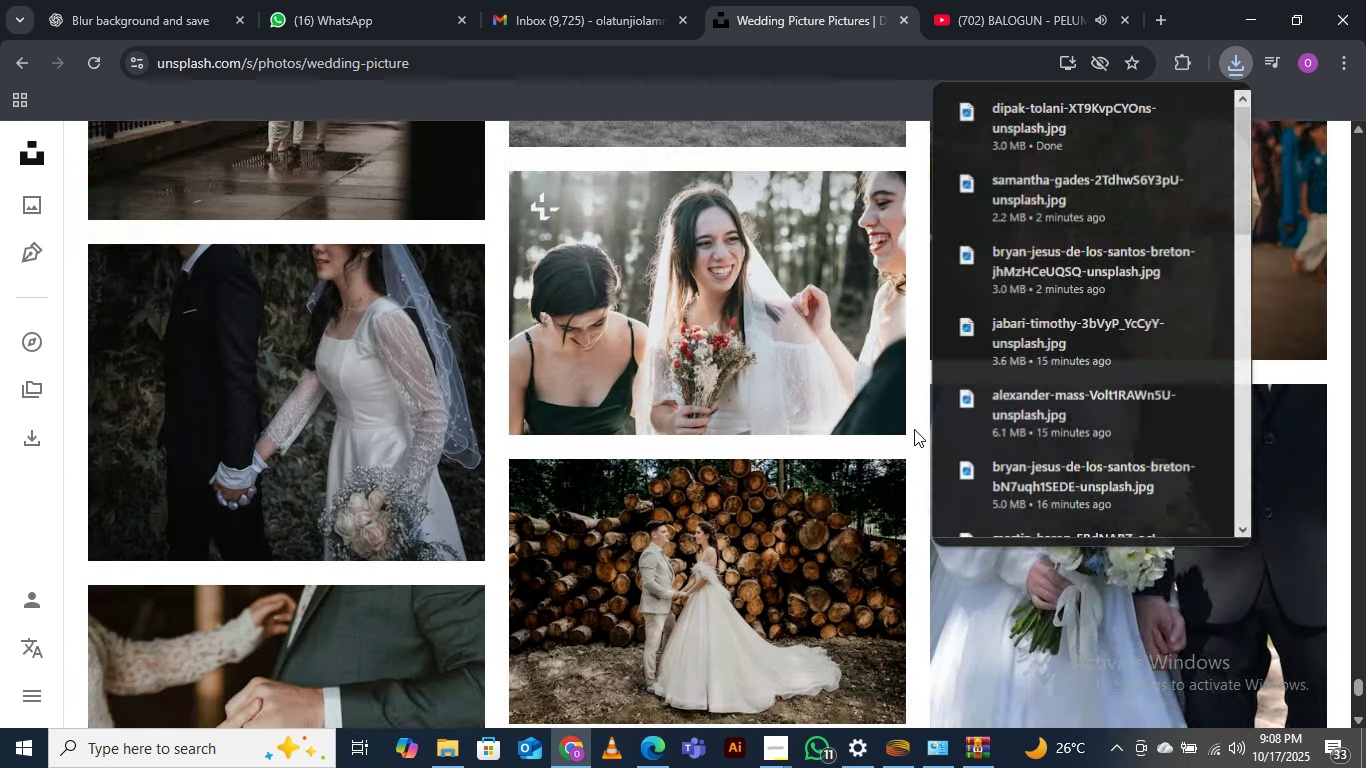 
scroll: coordinate [914, 429], scroll_direction: down, amount: 7.0
 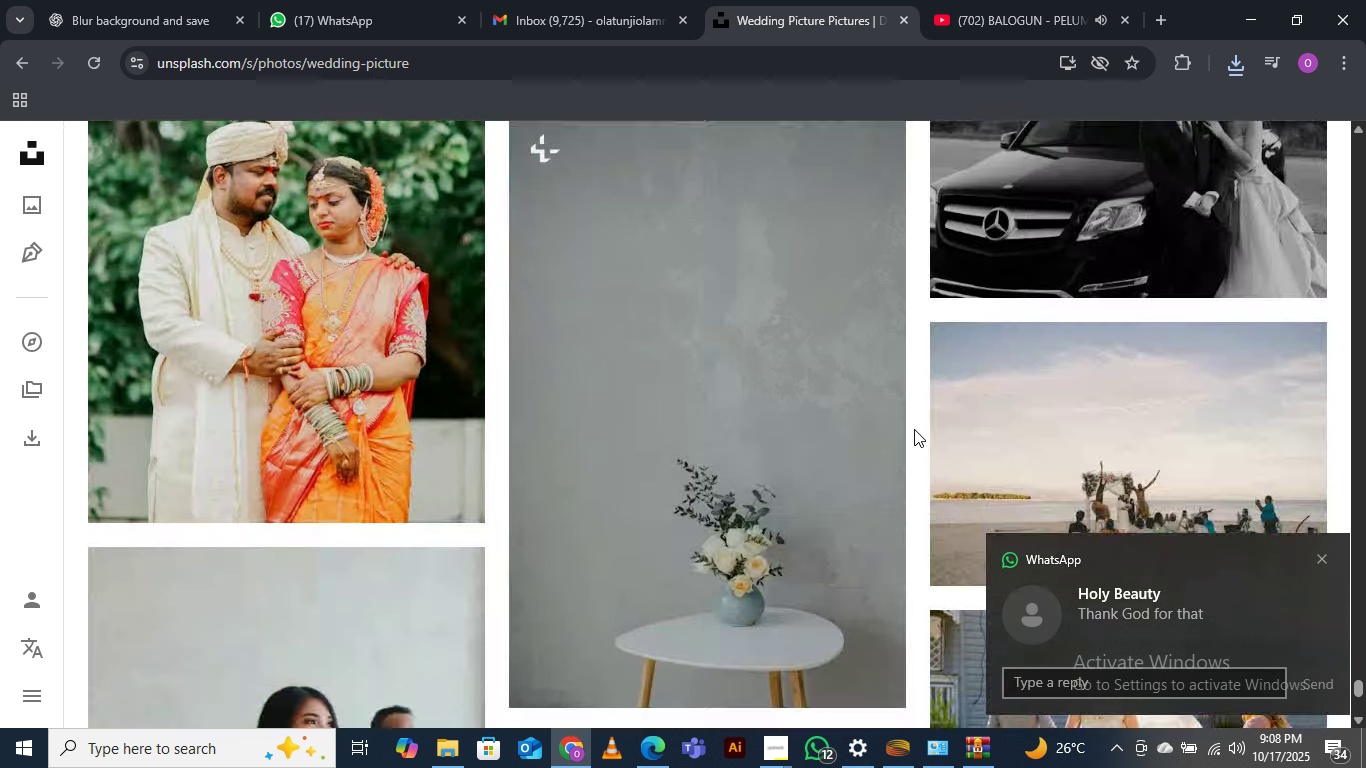 
scroll: coordinate [914, 429], scroll_direction: down, amount: 3.0
 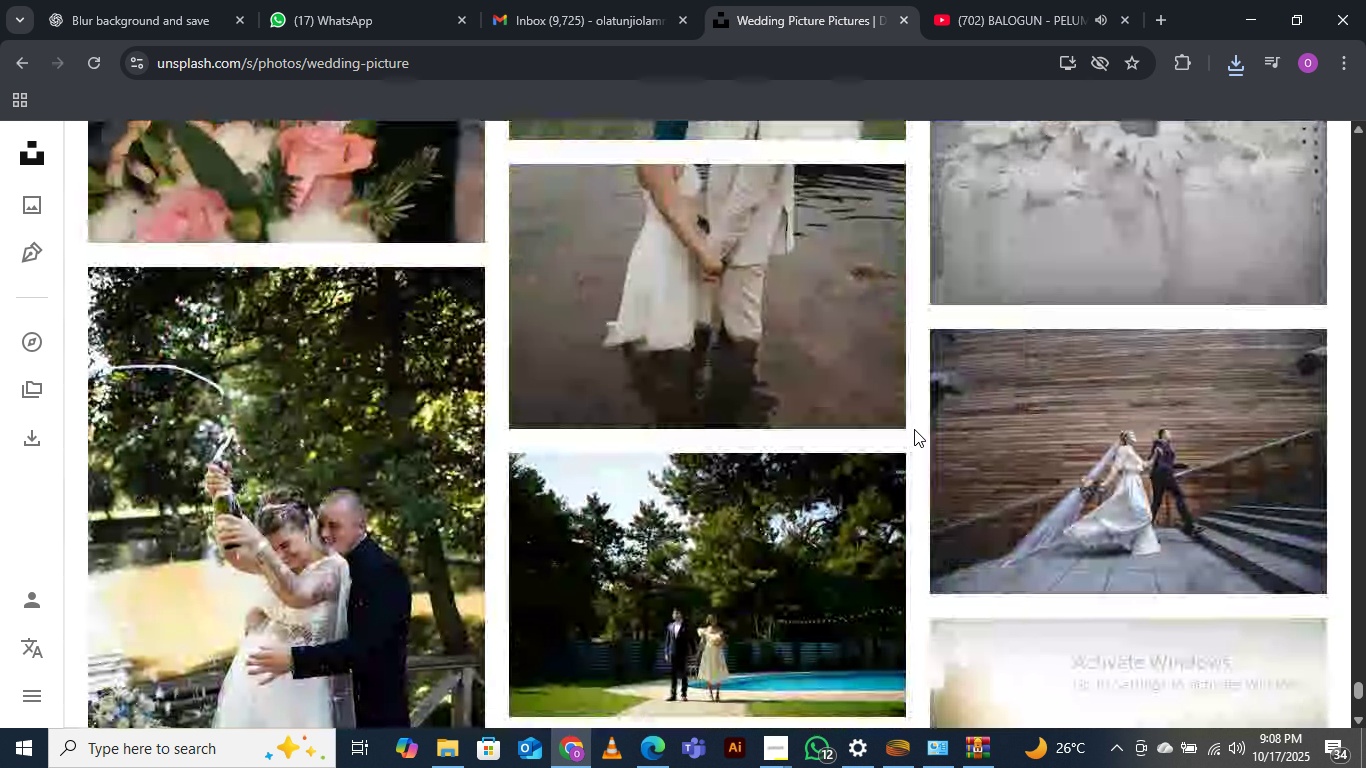 
scroll: coordinate [913, 429], scroll_direction: up, amount: 2.0
 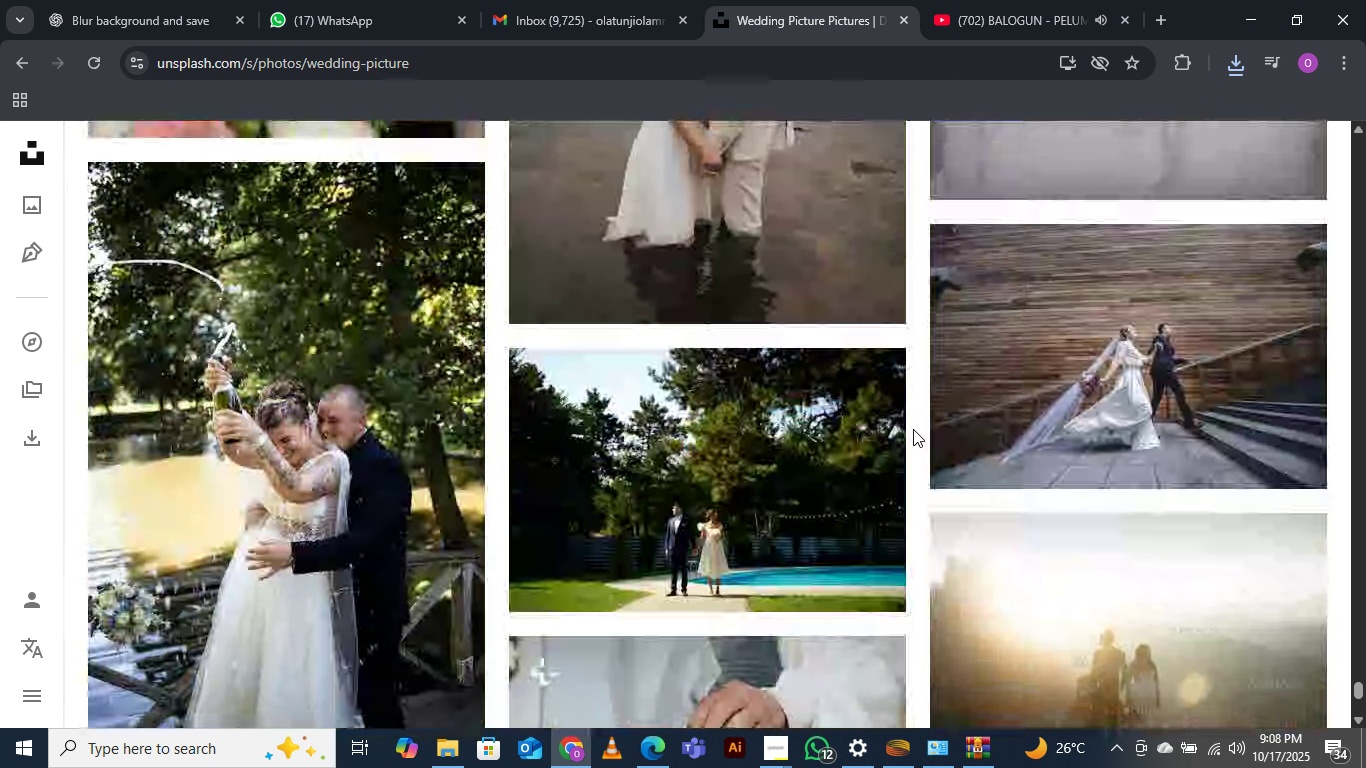 
scroll: coordinate [913, 430], scroll_direction: down, amount: 14.0
 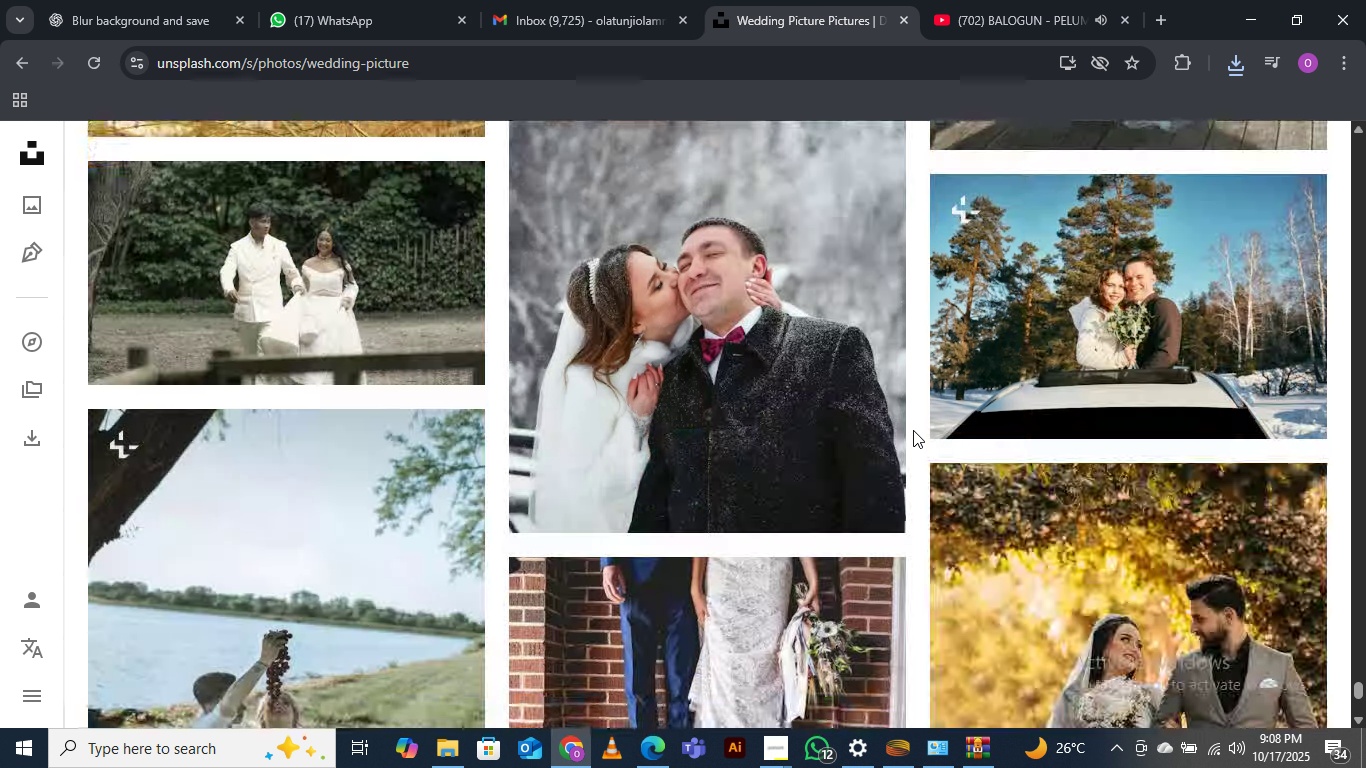 
scroll: coordinate [894, 438], scroll_direction: down, amount: 12.0
 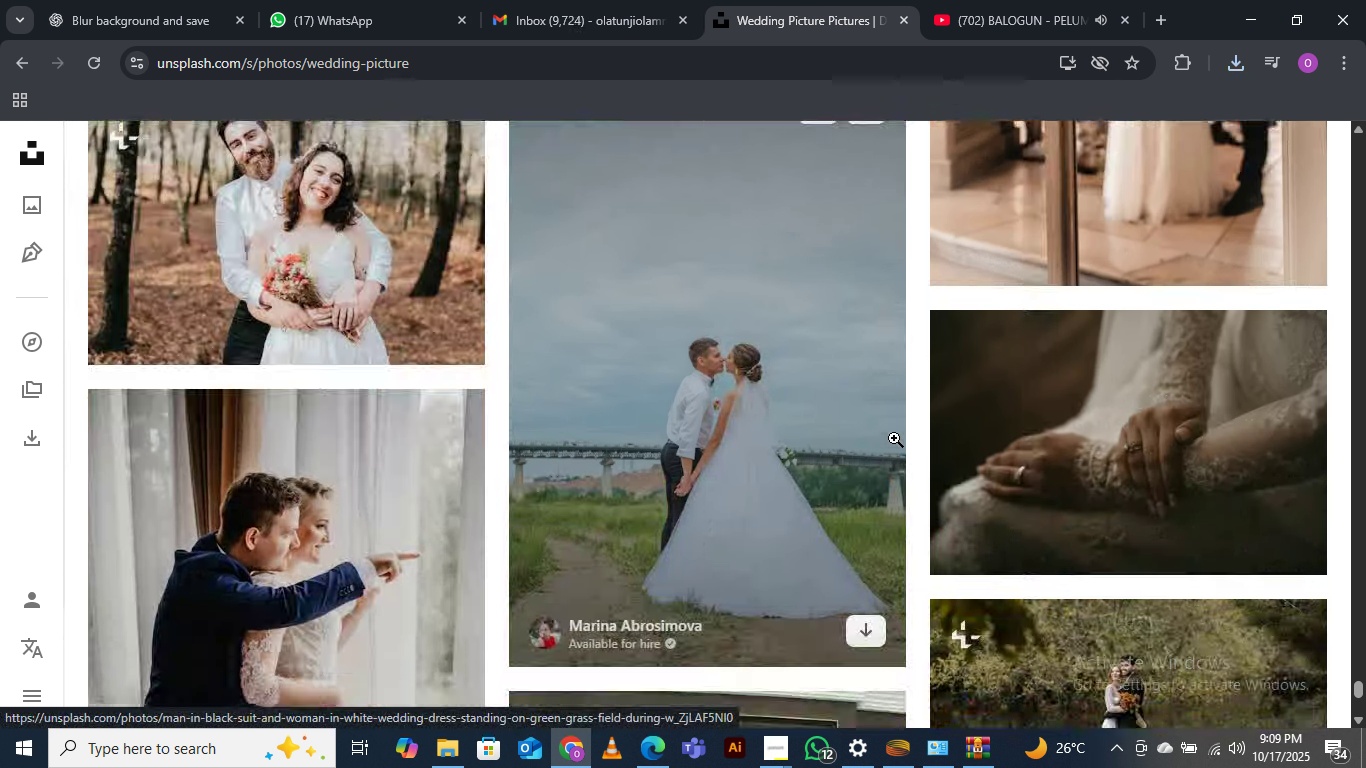 
scroll: coordinate [912, 442], scroll_direction: down, amount: 21.0
 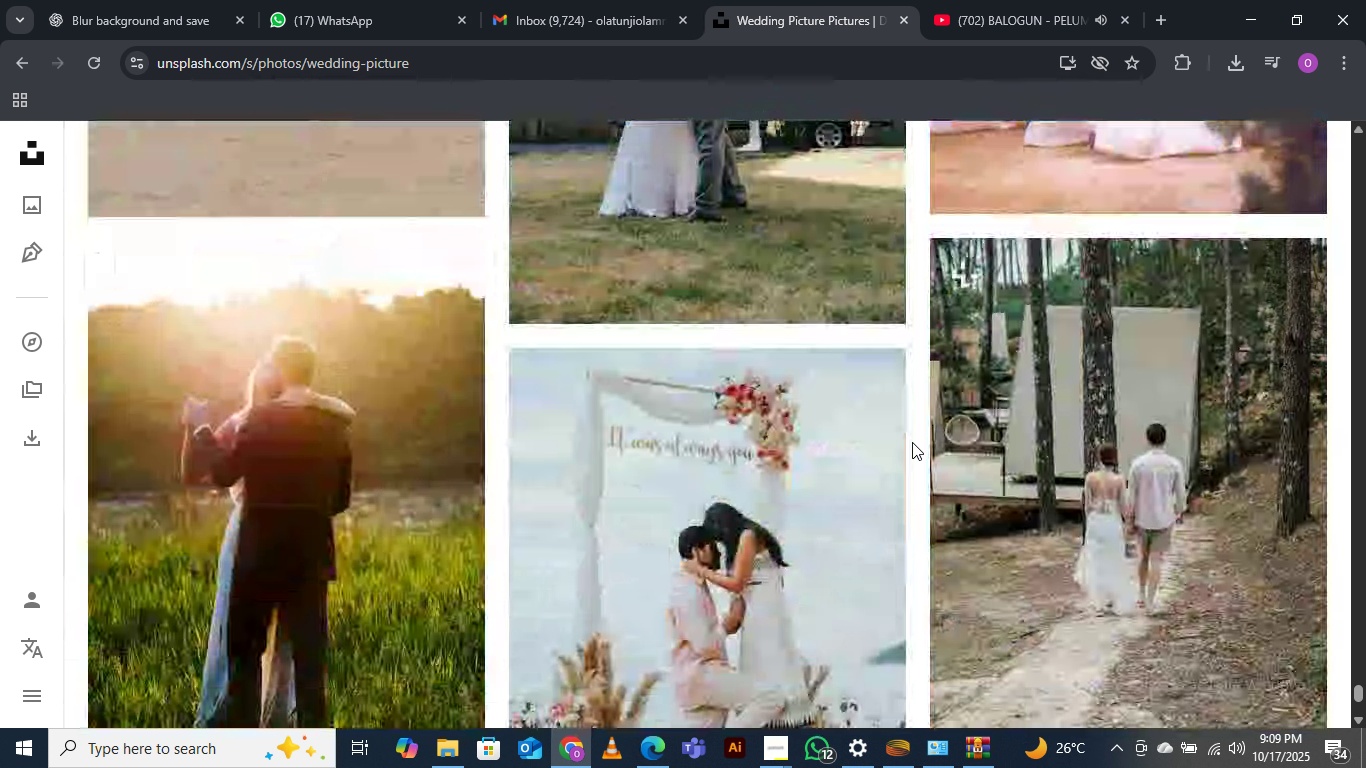 
scroll: coordinate [912, 442], scroll_direction: up, amount: 2.0
 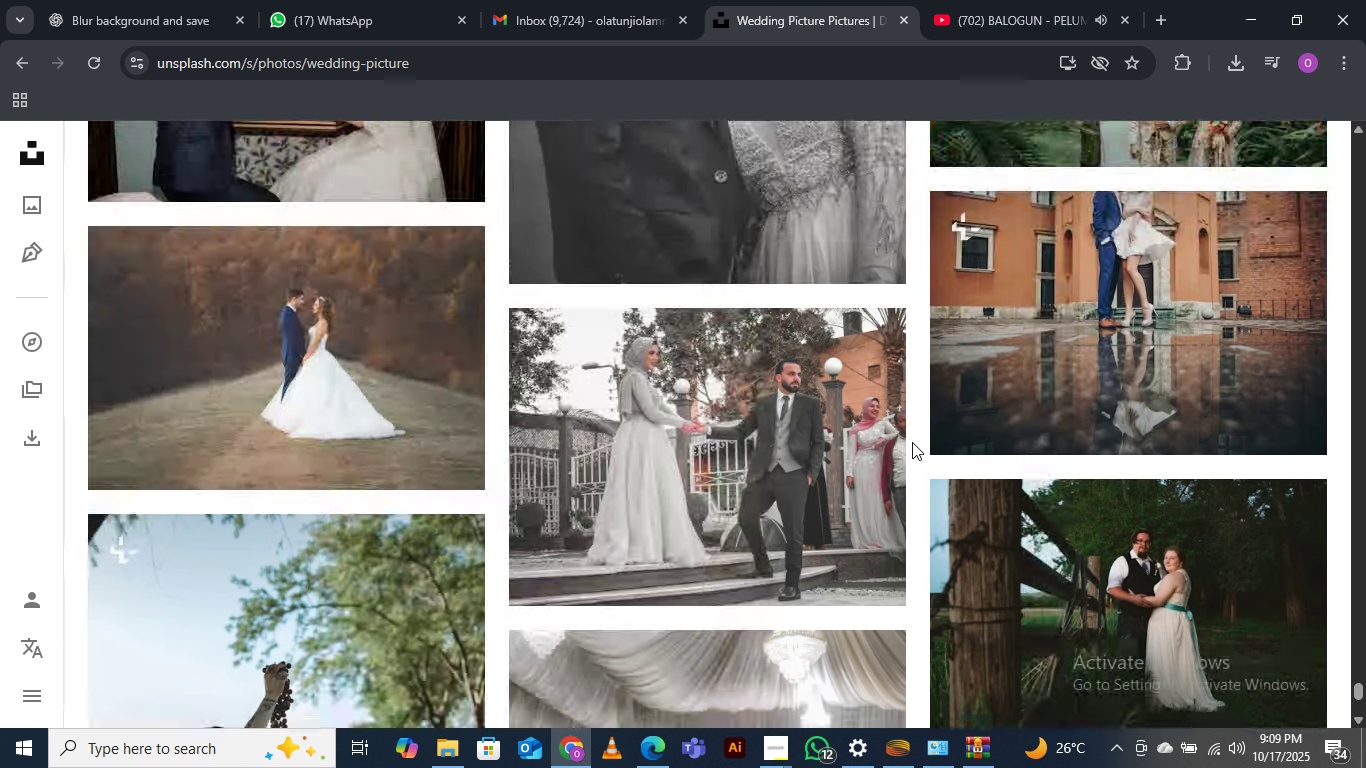 
scroll: coordinate [912, 442], scroll_direction: down, amount: 1.0
 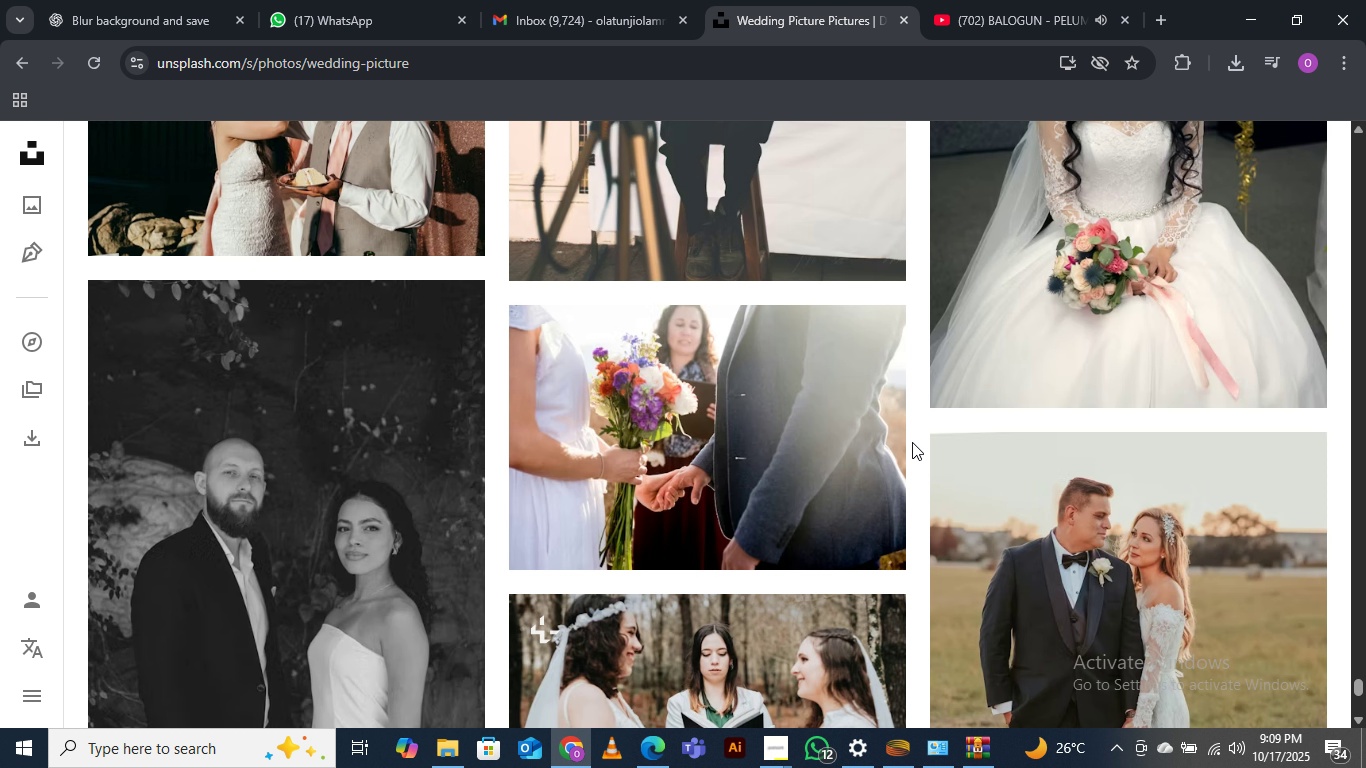 
left_click([777, 761])
 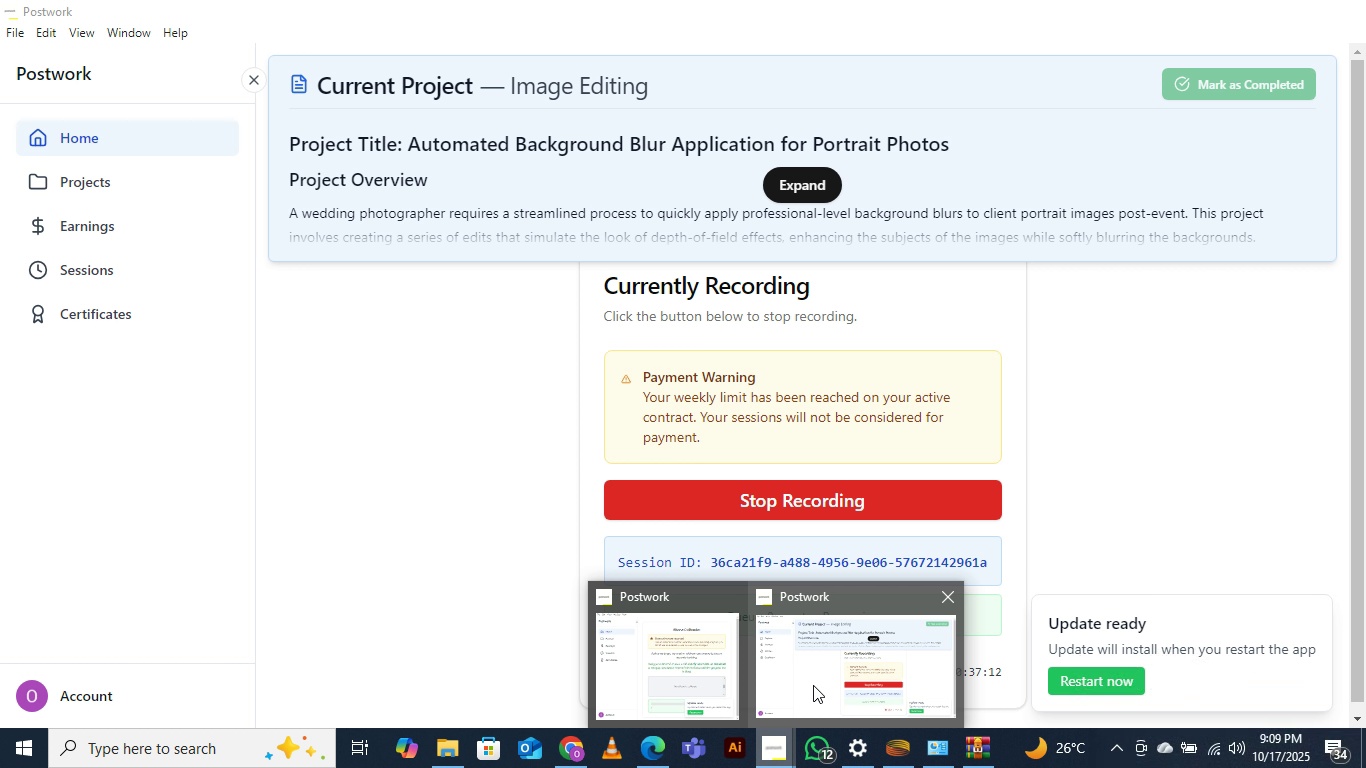 
left_click([813, 685])